 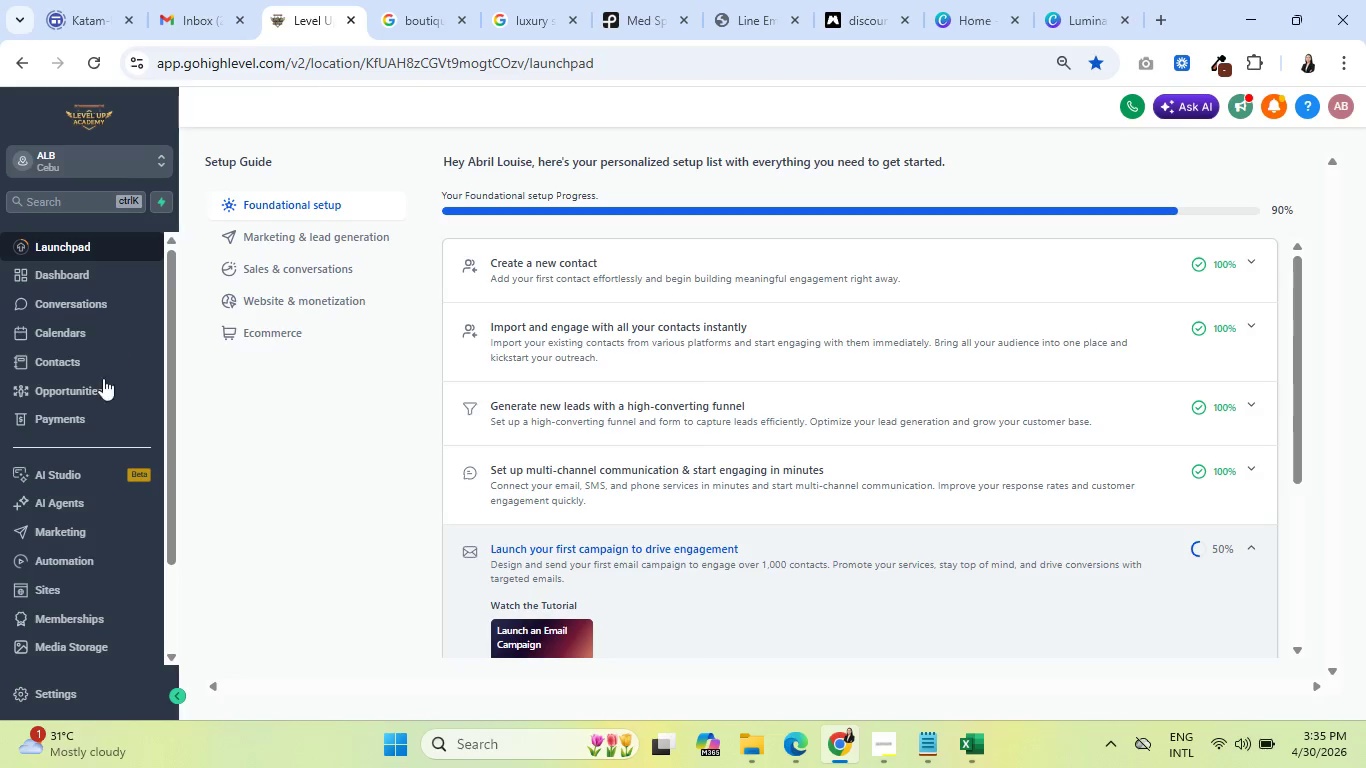 
scroll: coordinate [62, 404], scroll_direction: down, amount: 1.0
 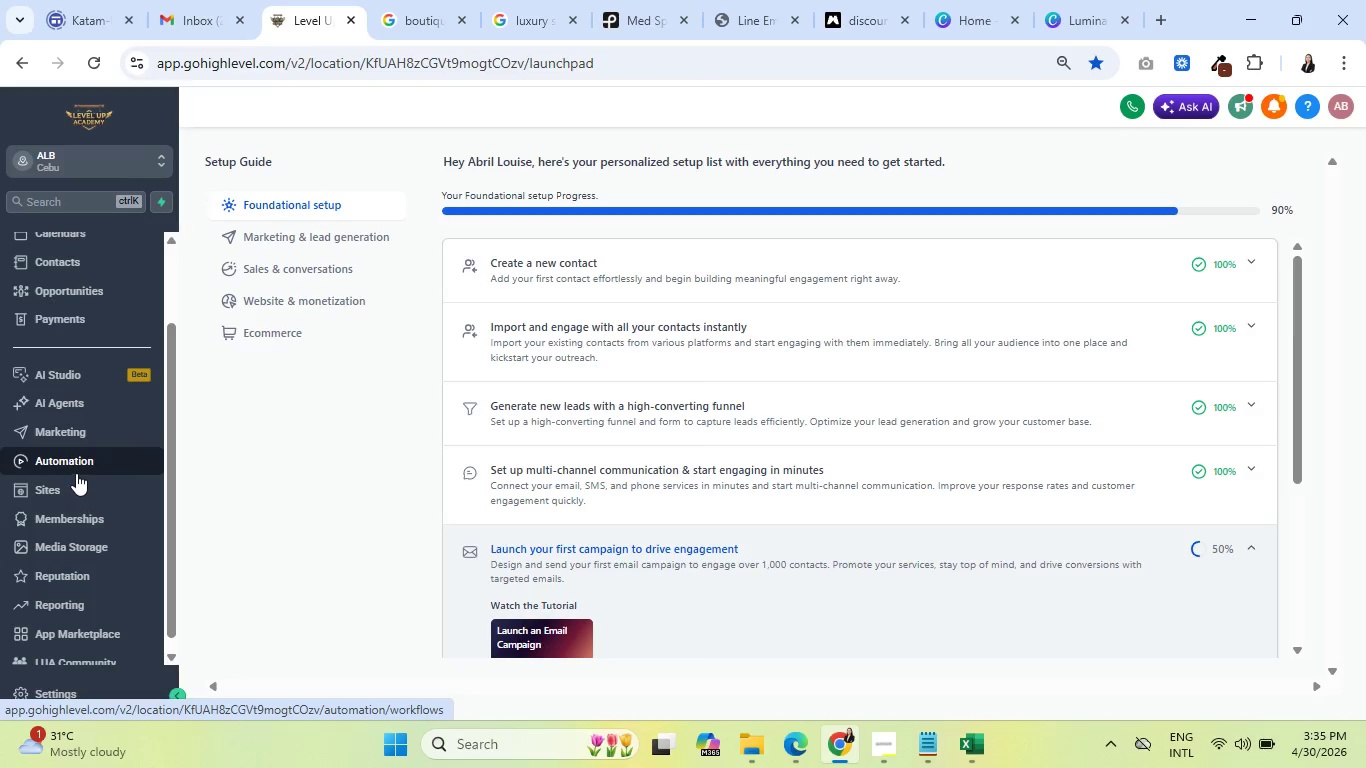 
left_click([69, 431])
 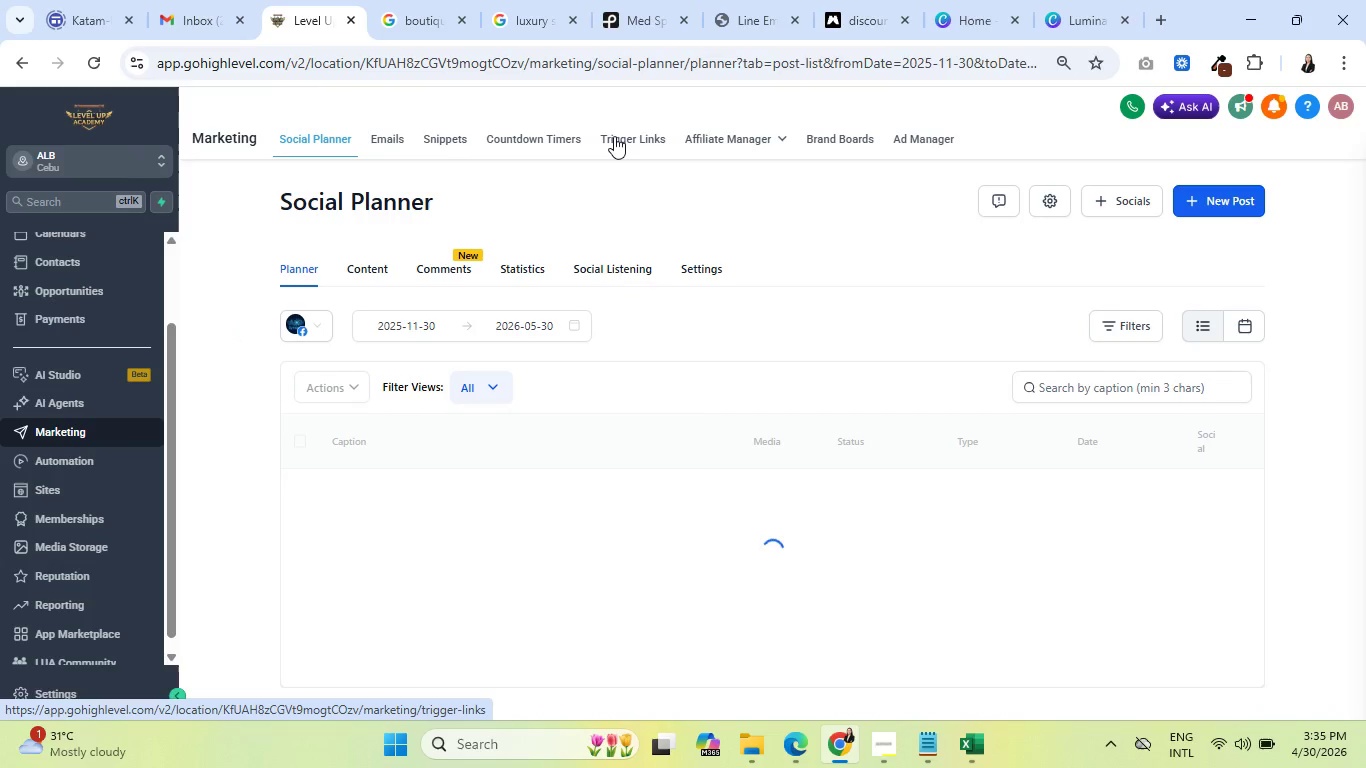 
wait(5.19)
 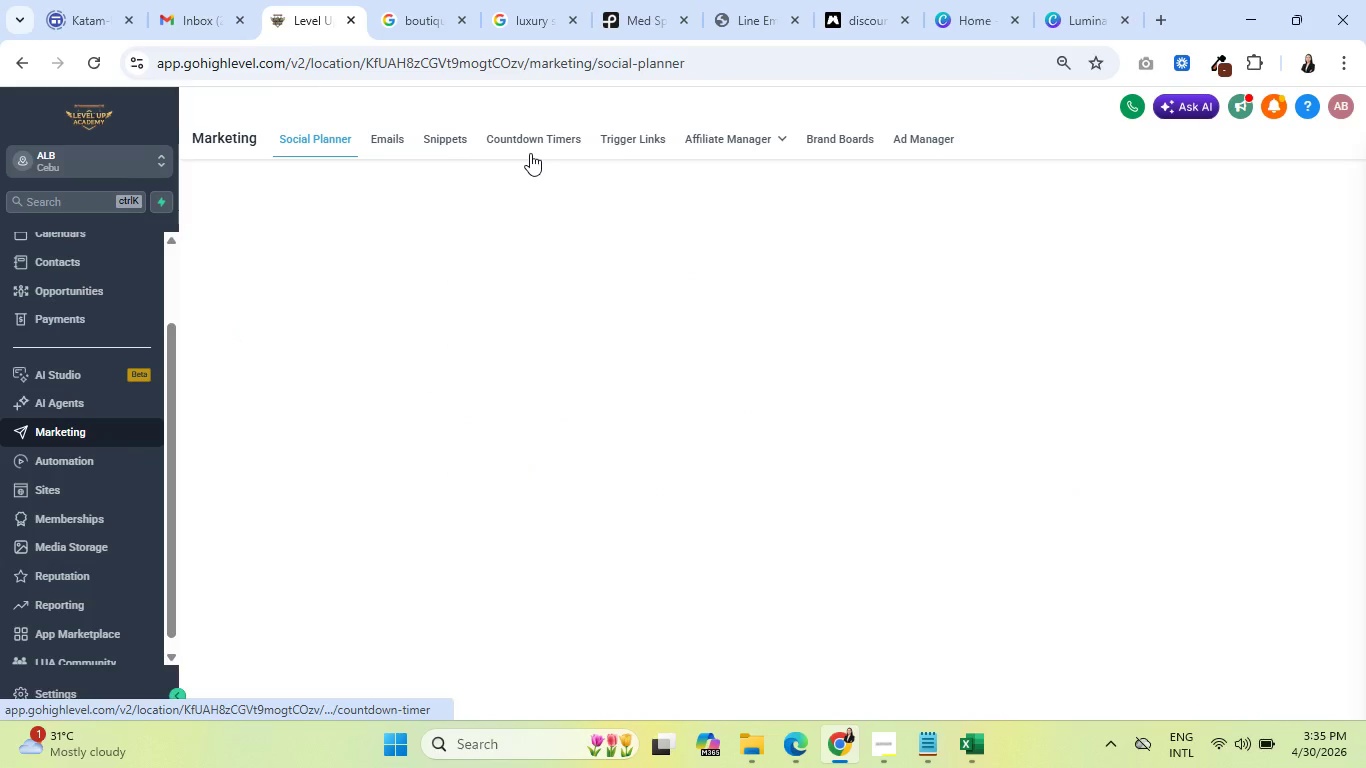 
left_click([376, 134])
 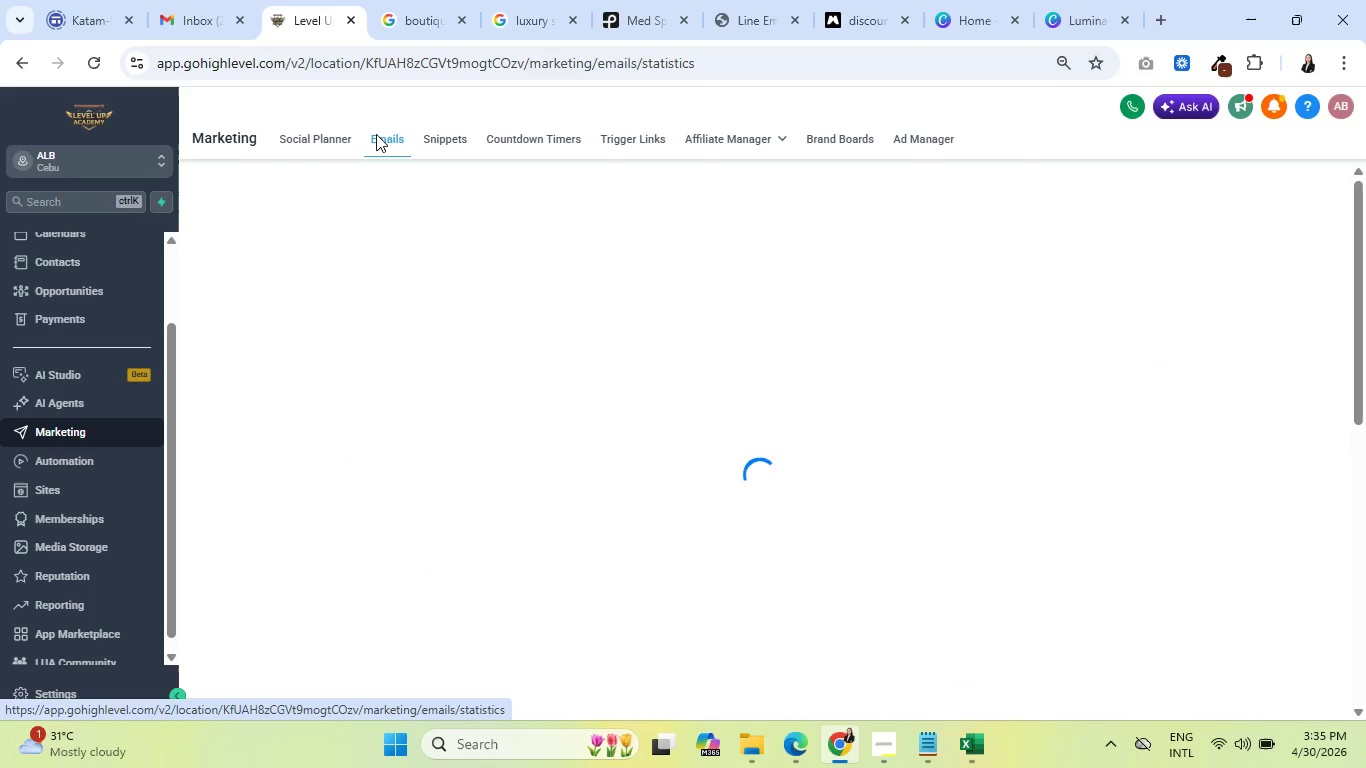 
wait(8.67)
 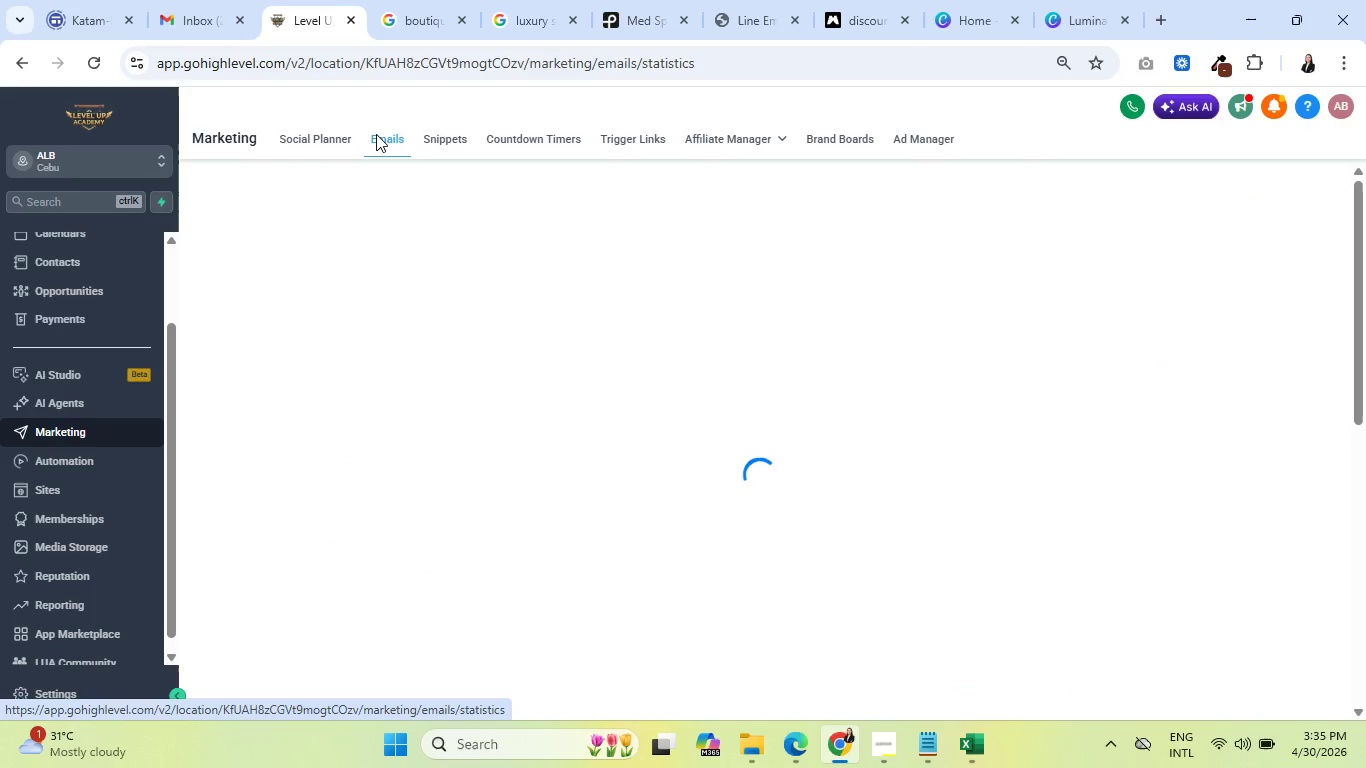 
left_click([378, 257])
 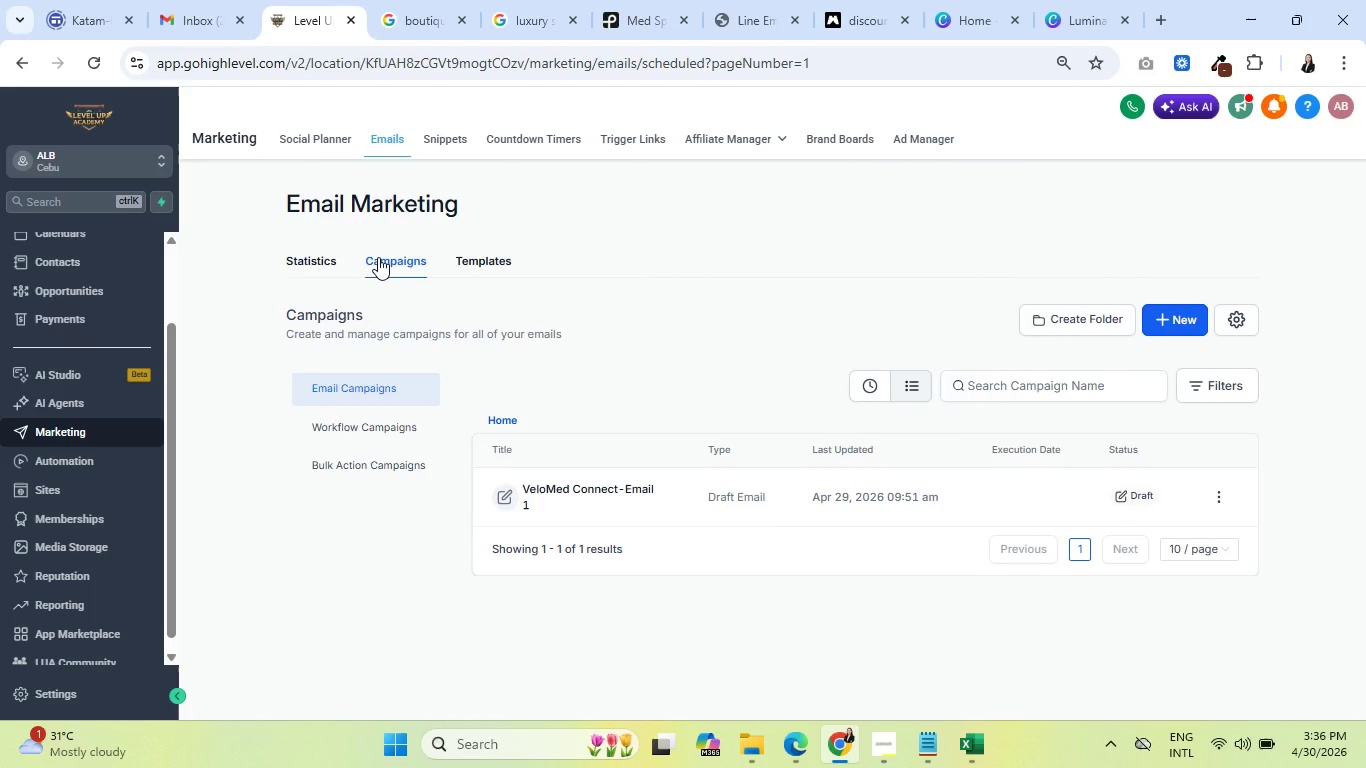 
left_click([595, 488])
 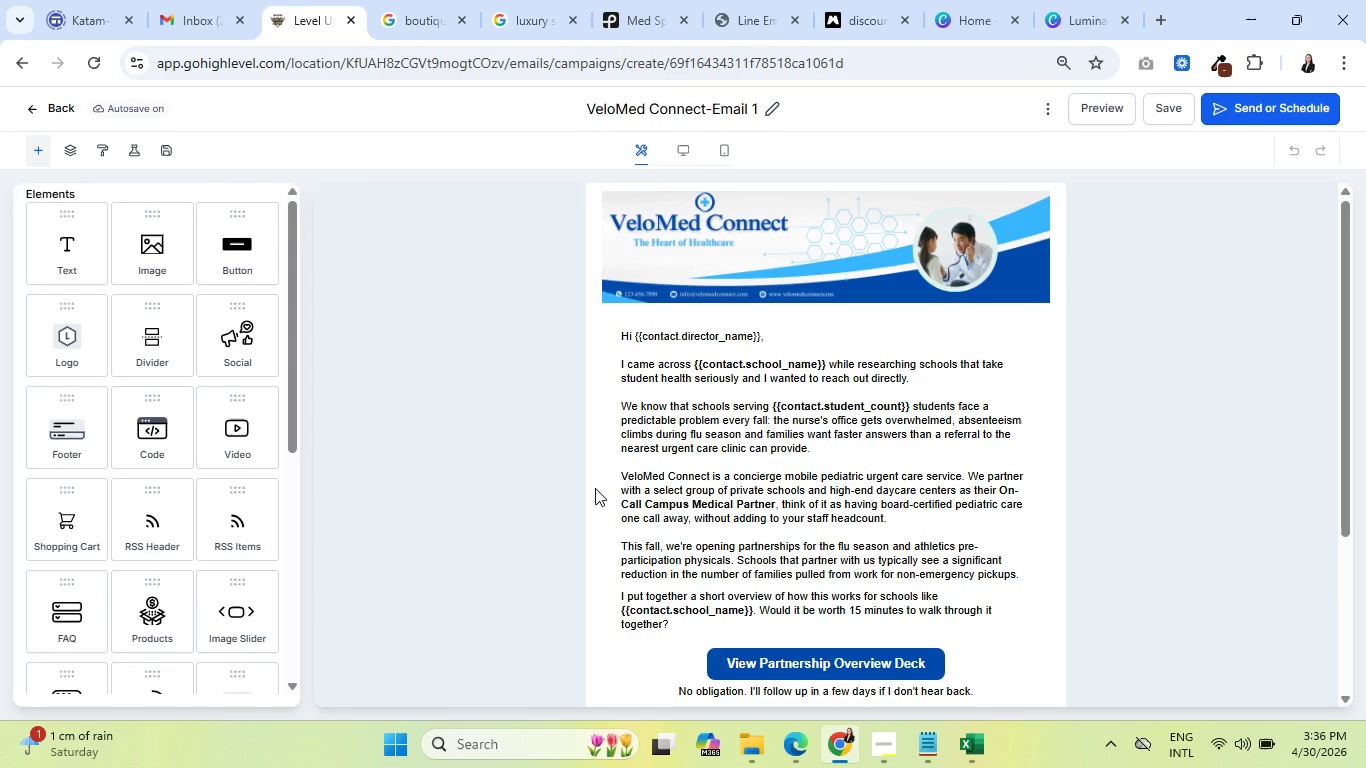 
wait(19.0)
 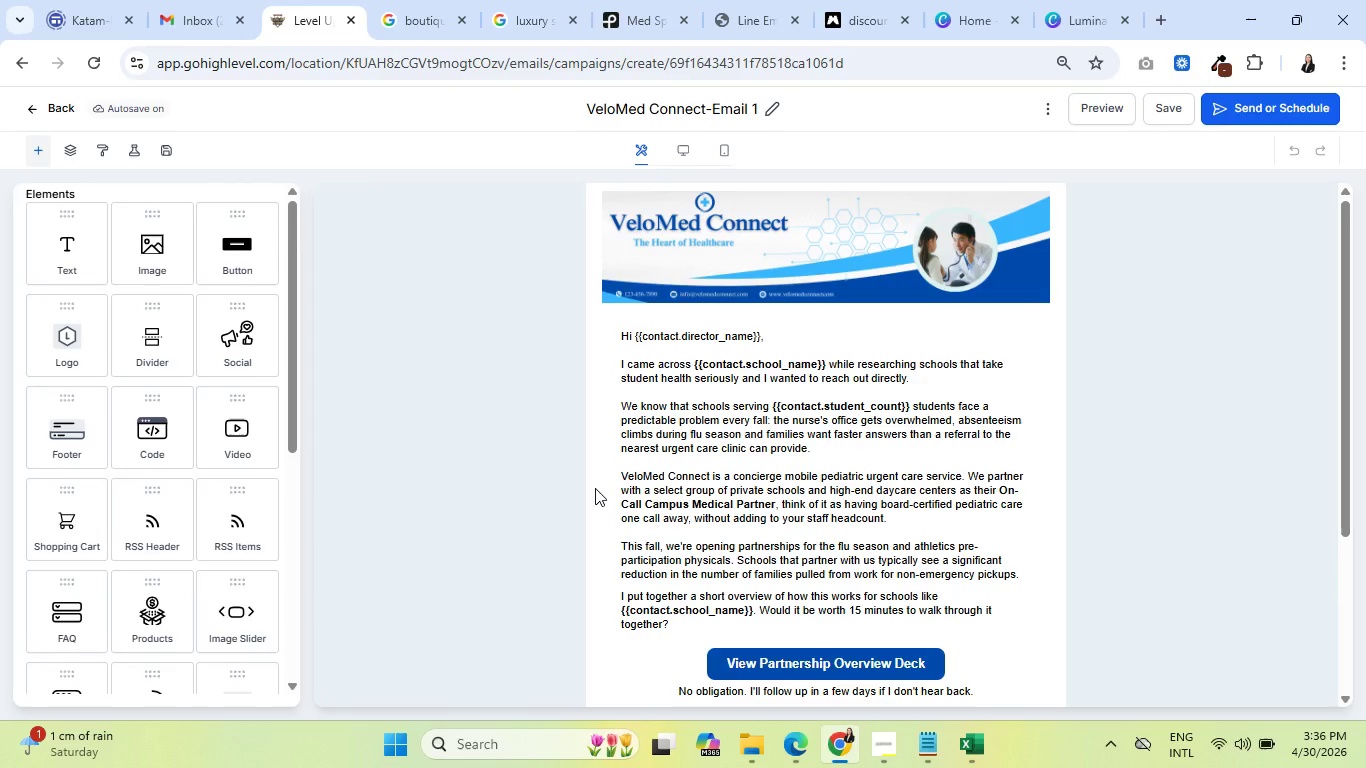 
scroll: coordinate [451, 422], scroll_direction: down, amount: 1.0
 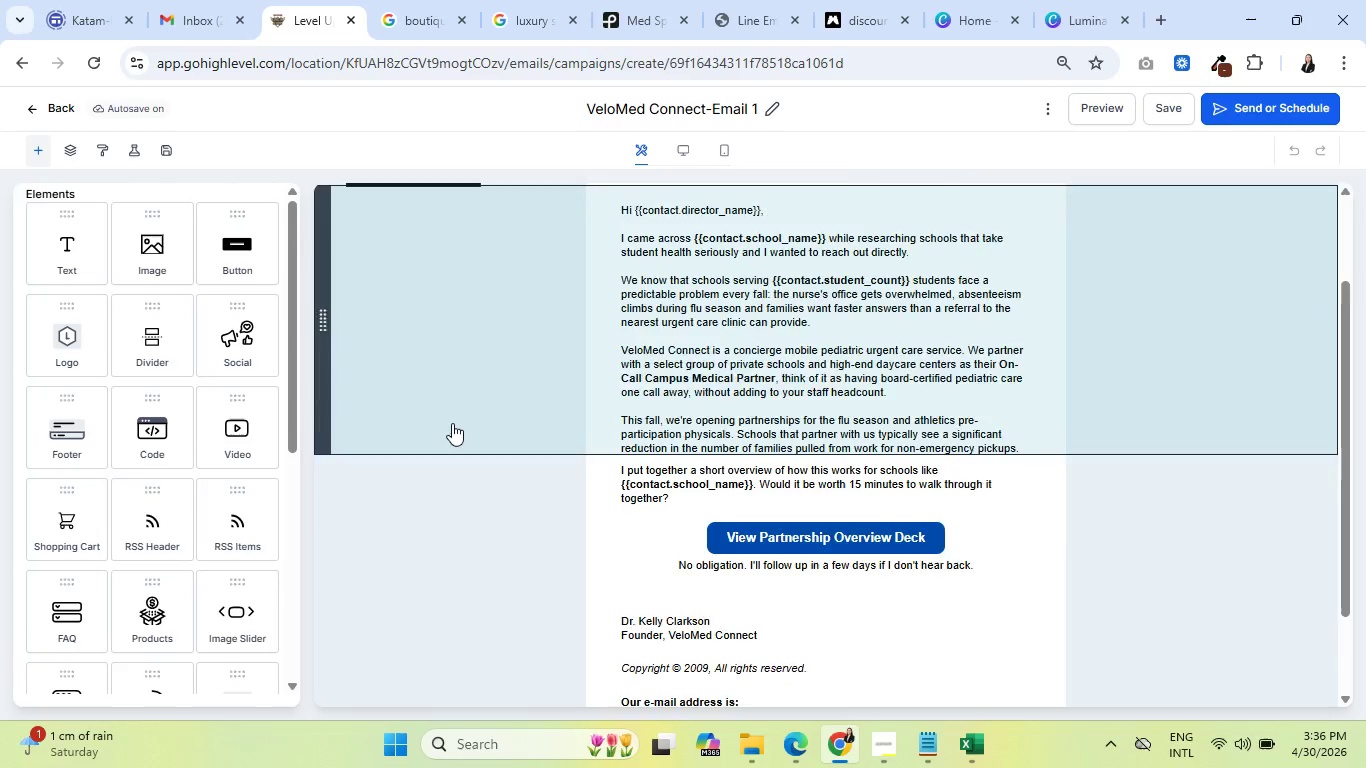 
scroll: coordinate [452, 423], scroll_direction: none, amount: 0.0
 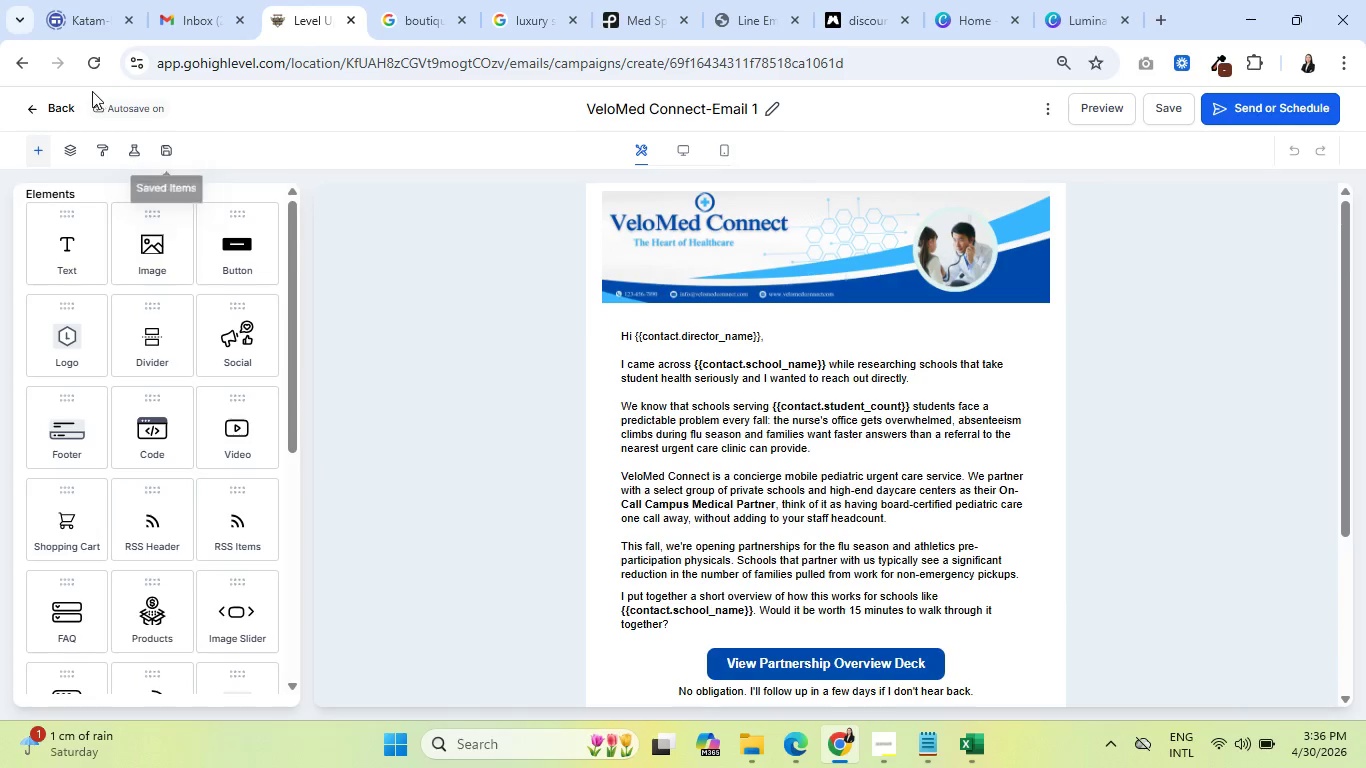 
left_click([46, 102])
 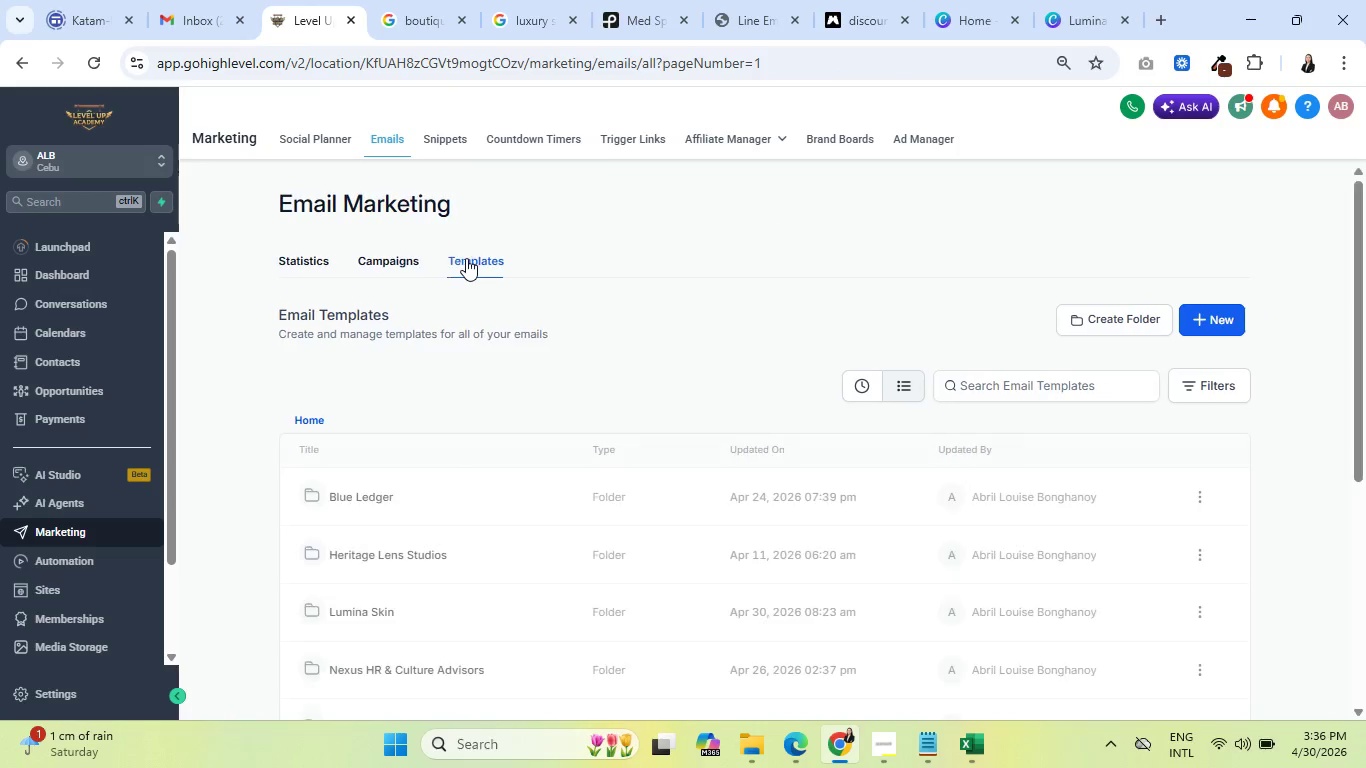 
wait(7.08)
 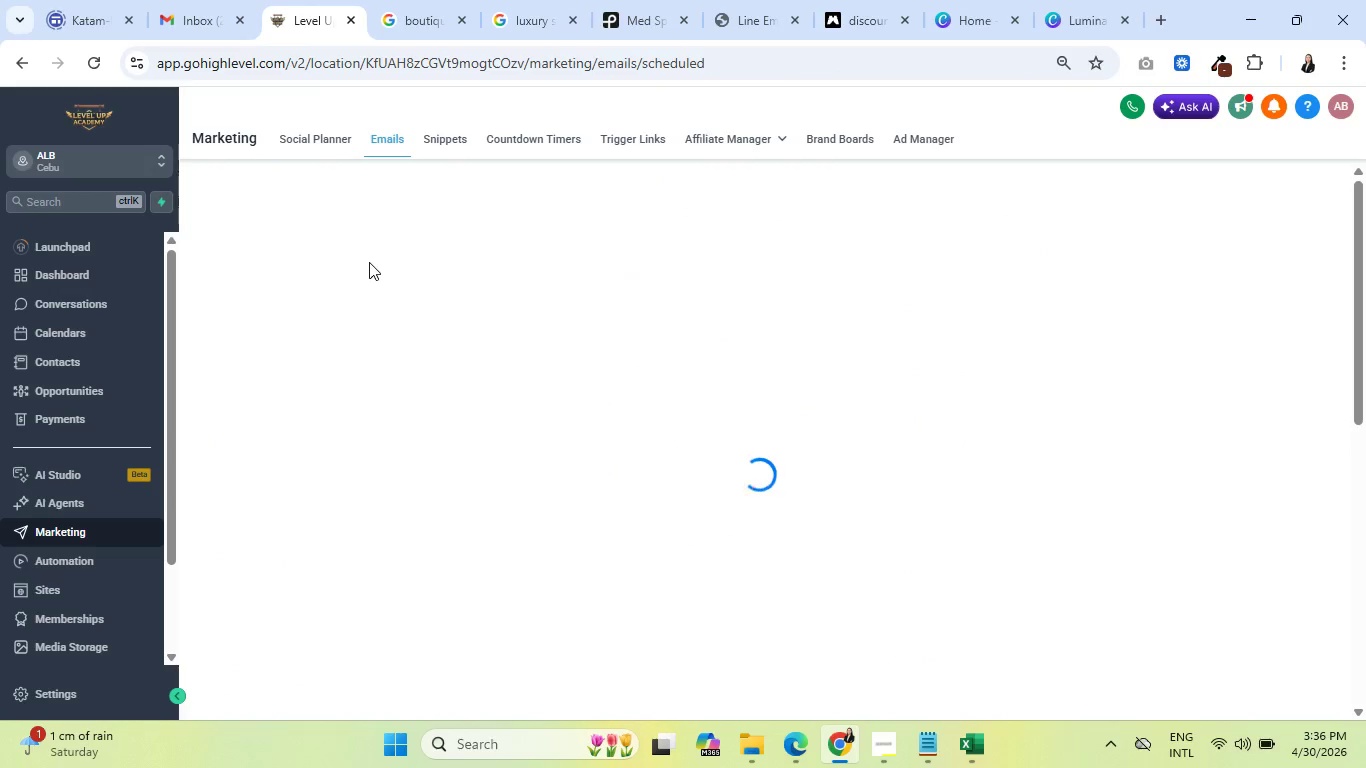 
scroll: coordinate [404, 528], scroll_direction: down, amount: 2.0
 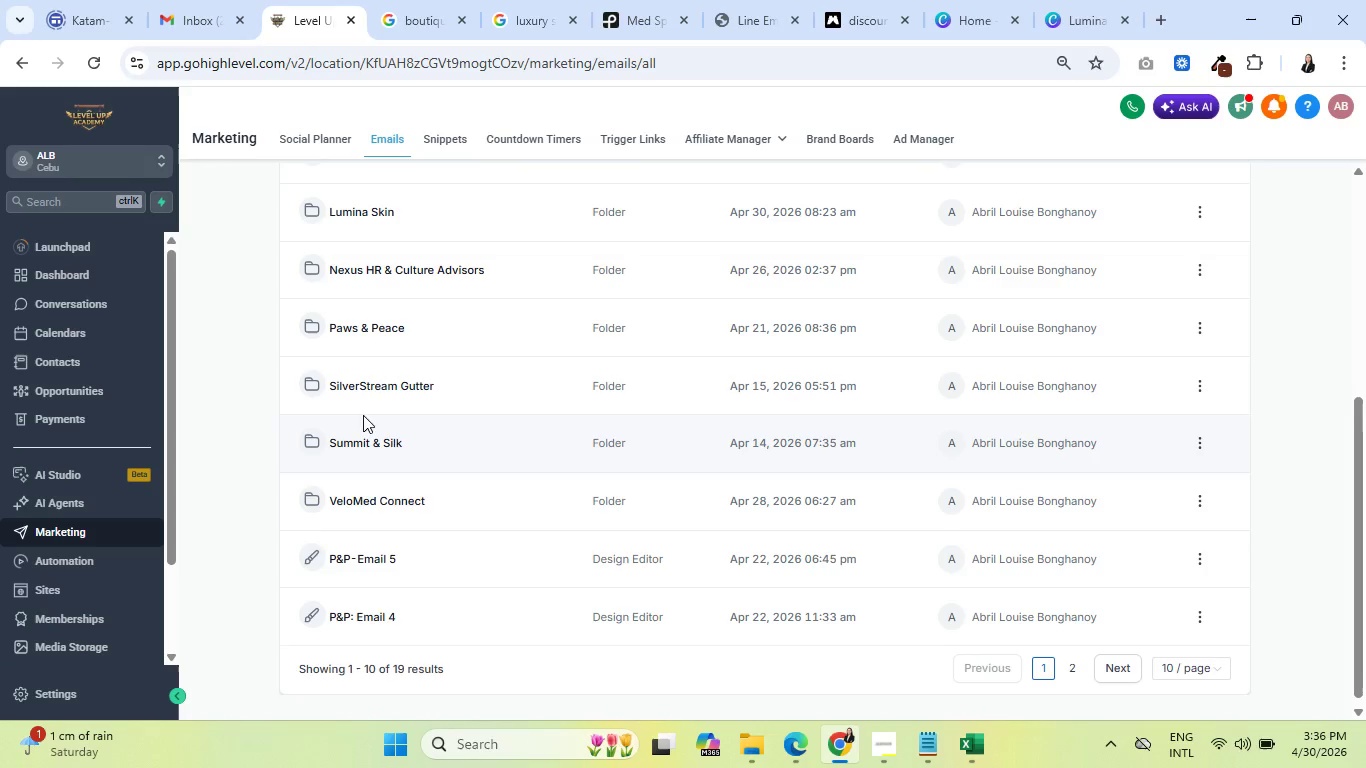 
scroll: coordinate [363, 369], scroll_direction: up, amount: 1.0
 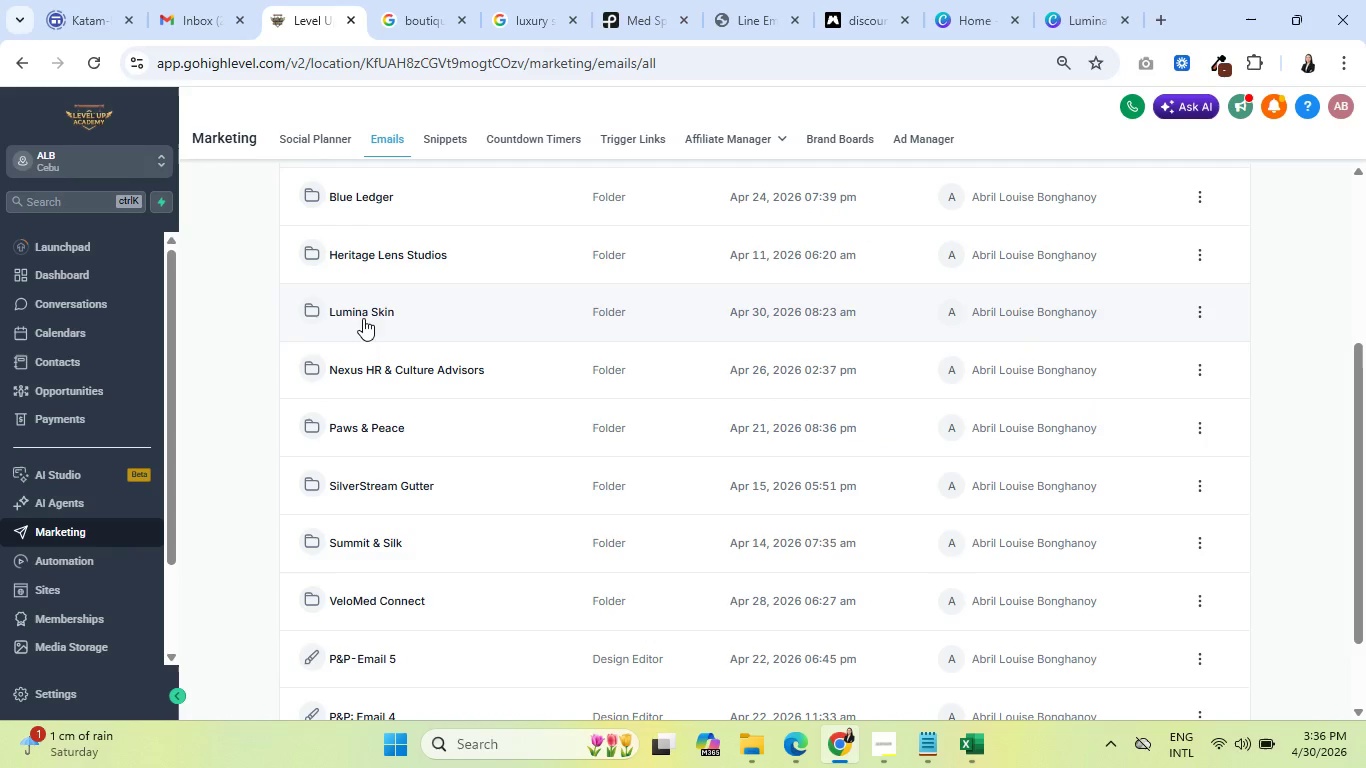 
left_click([363, 316])
 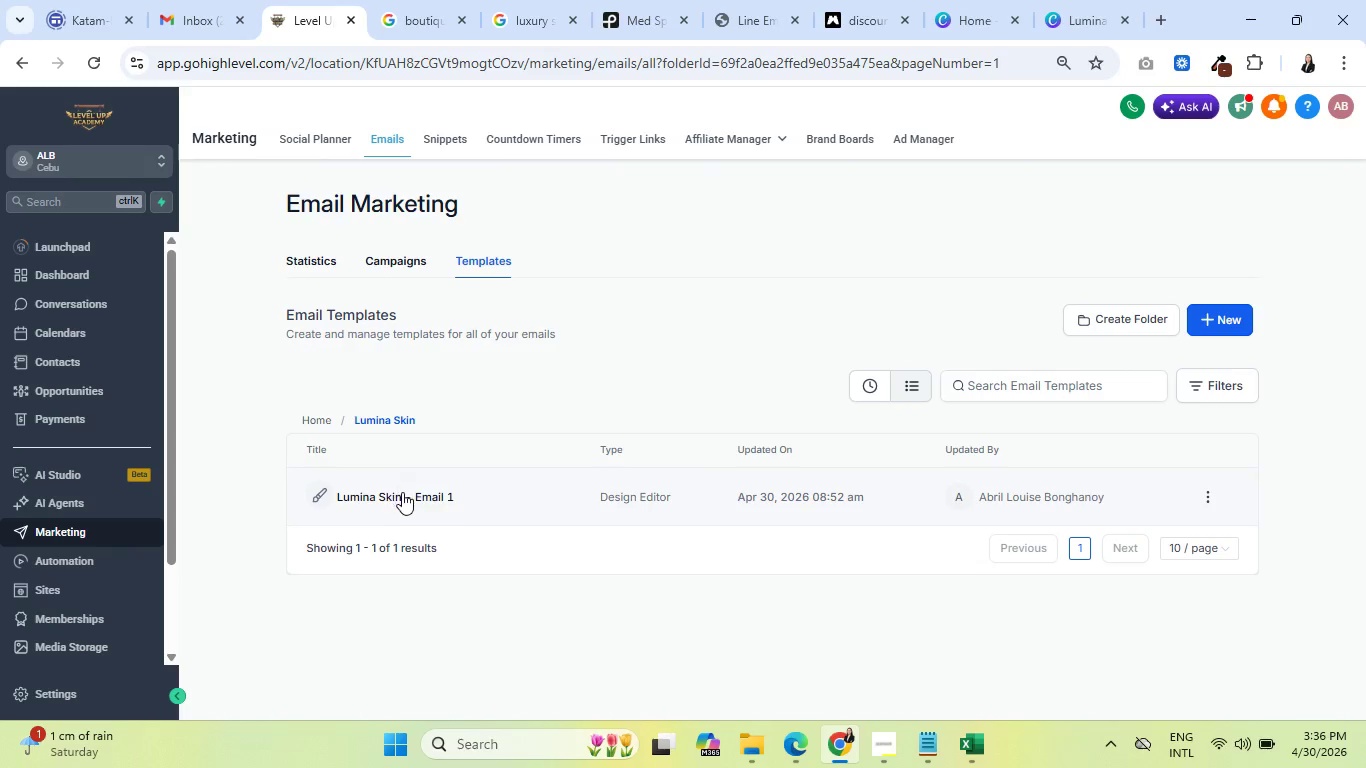 
left_click([404, 493])
 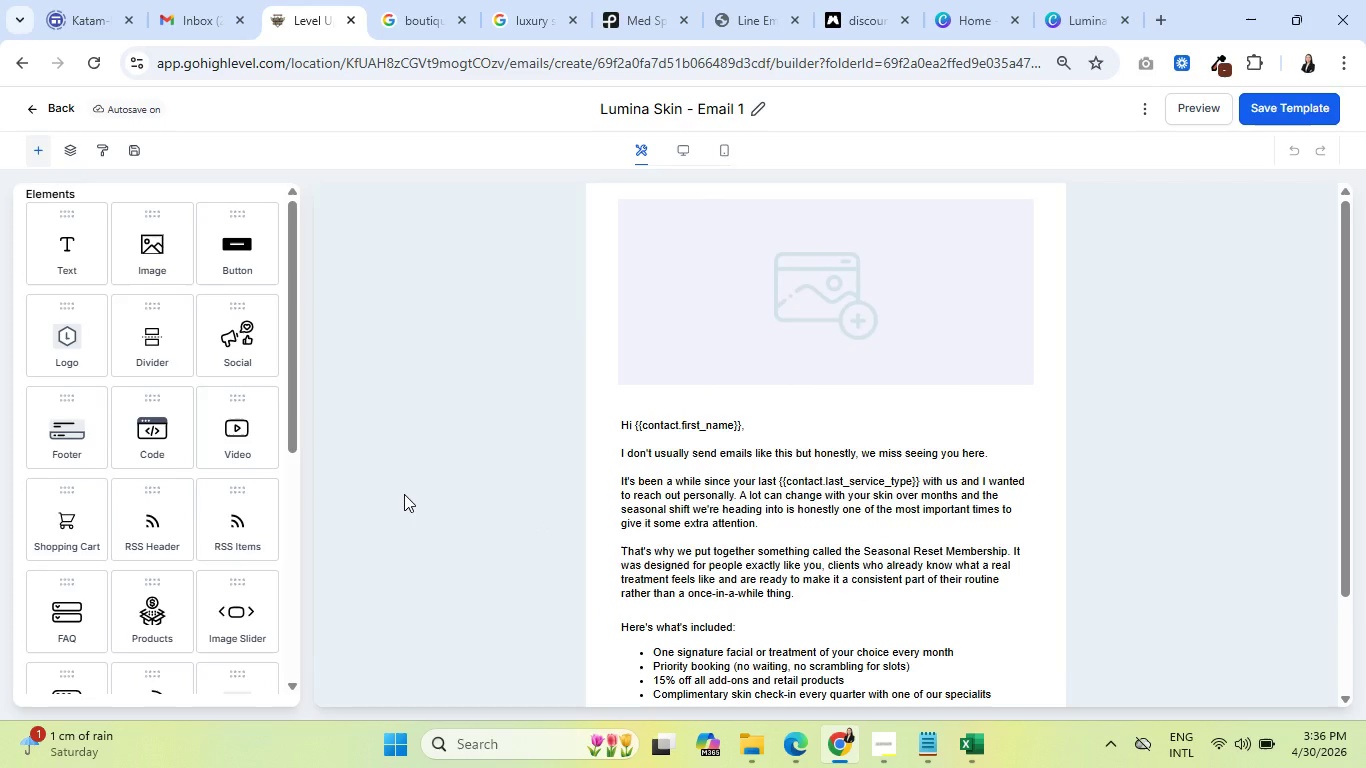 
wait(11.27)
 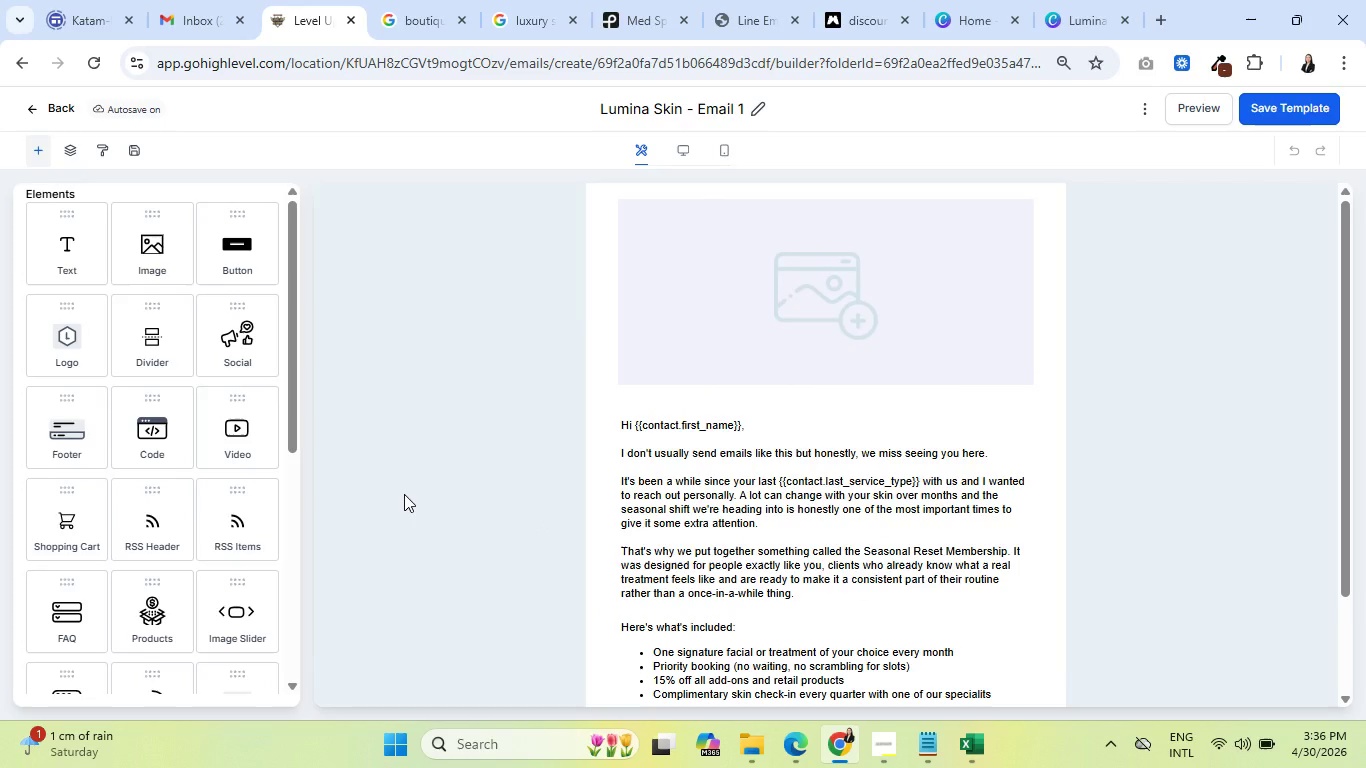 
left_click([1053, 19])
 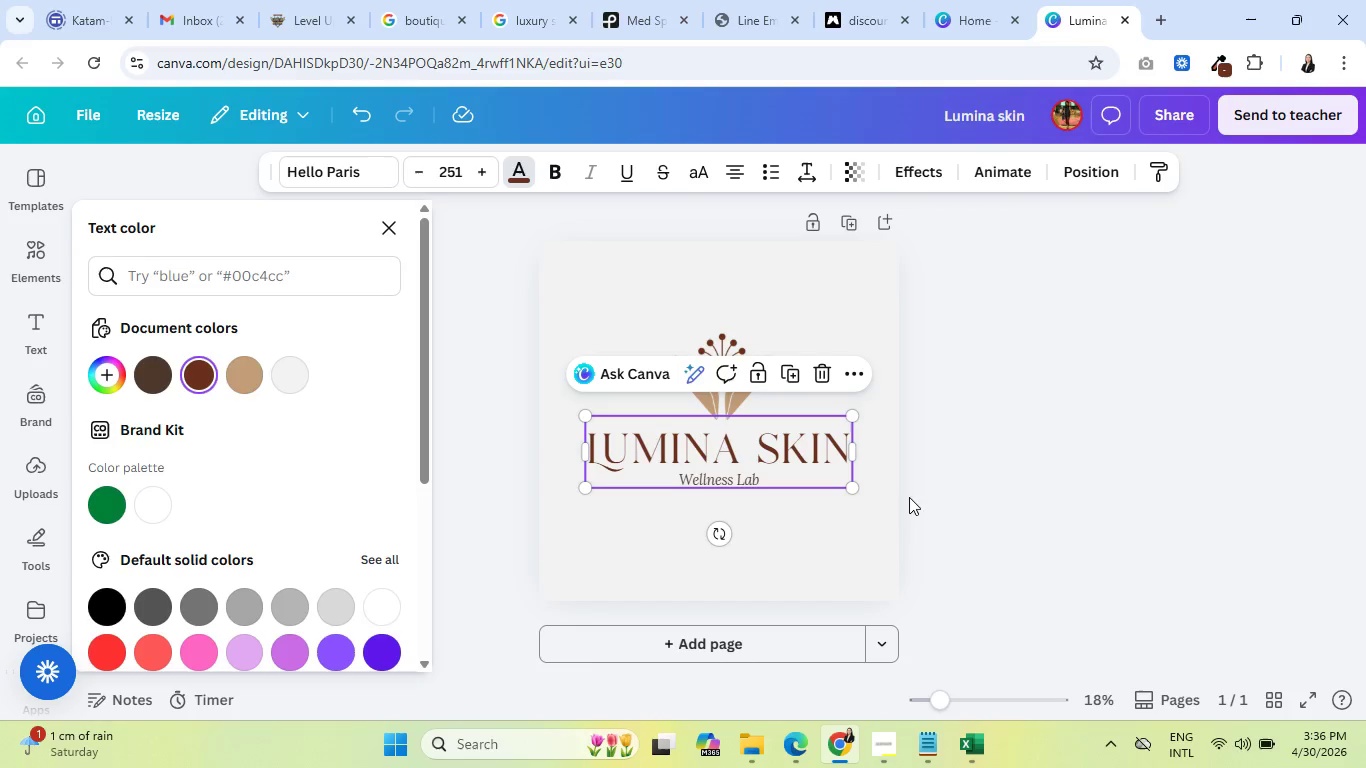 
left_click([991, 492])
 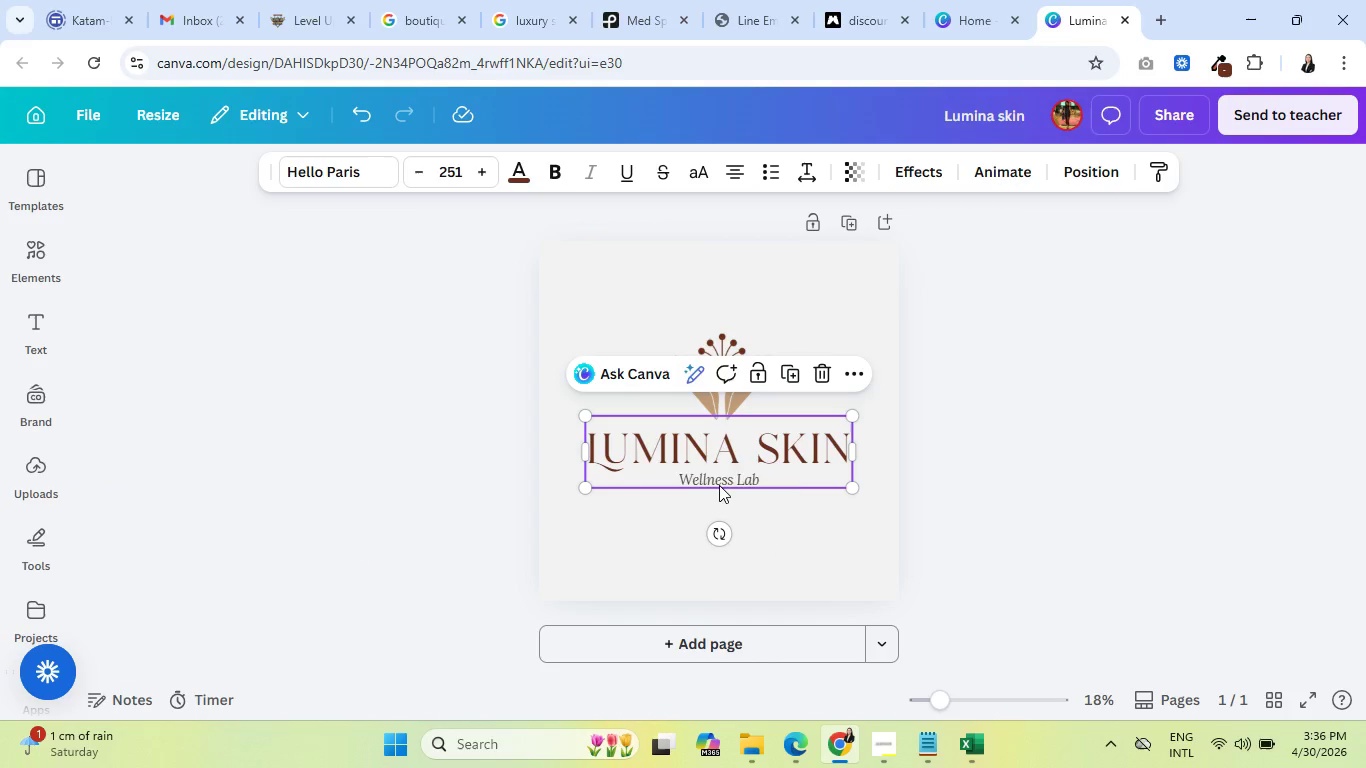 
left_click([717, 482])
 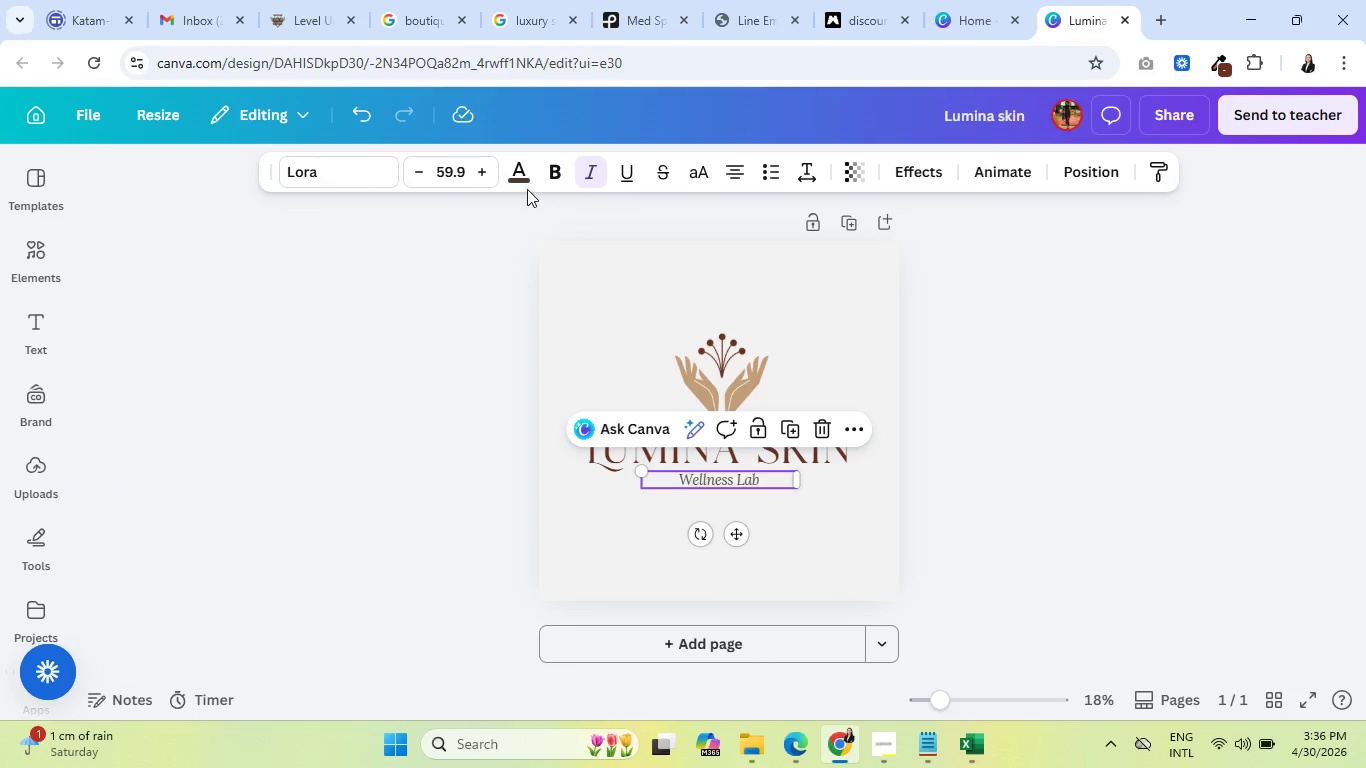 
left_click([515, 180])
 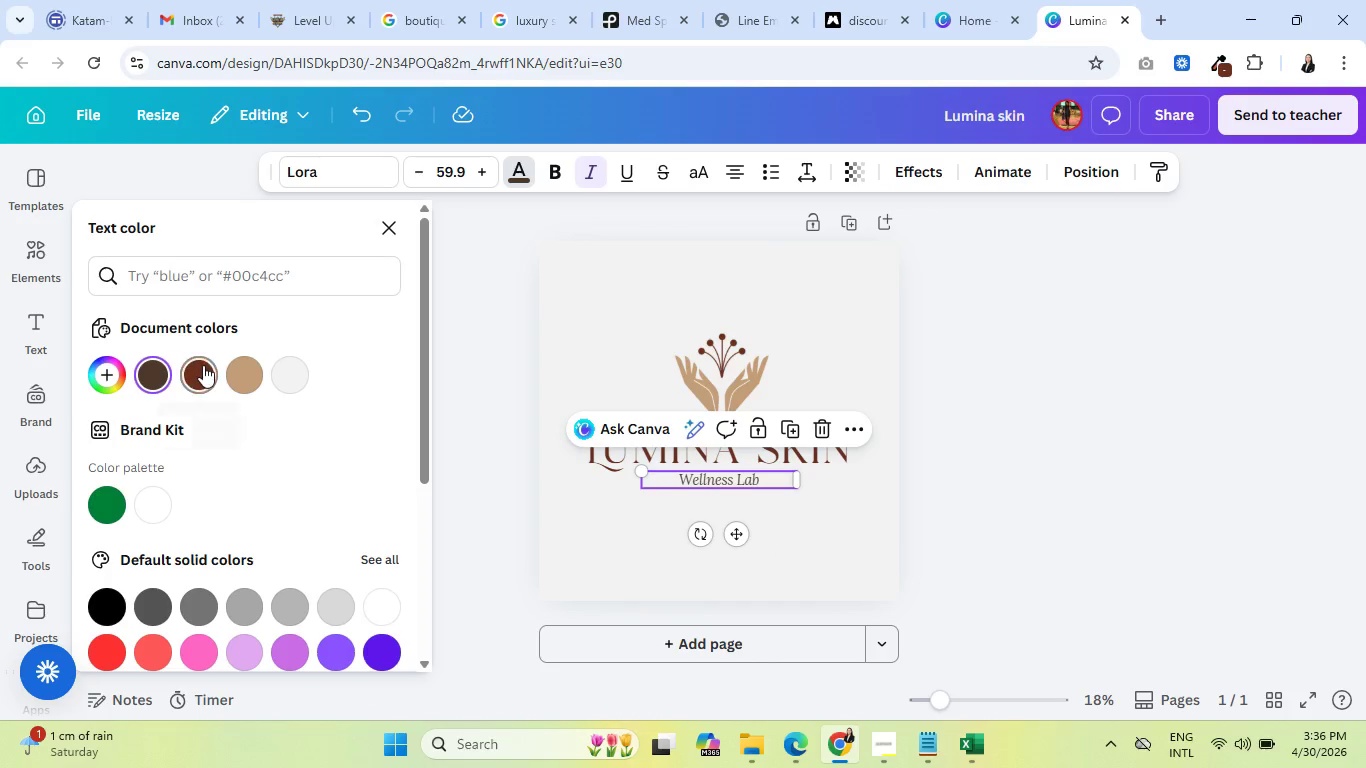 
left_click([204, 365])
 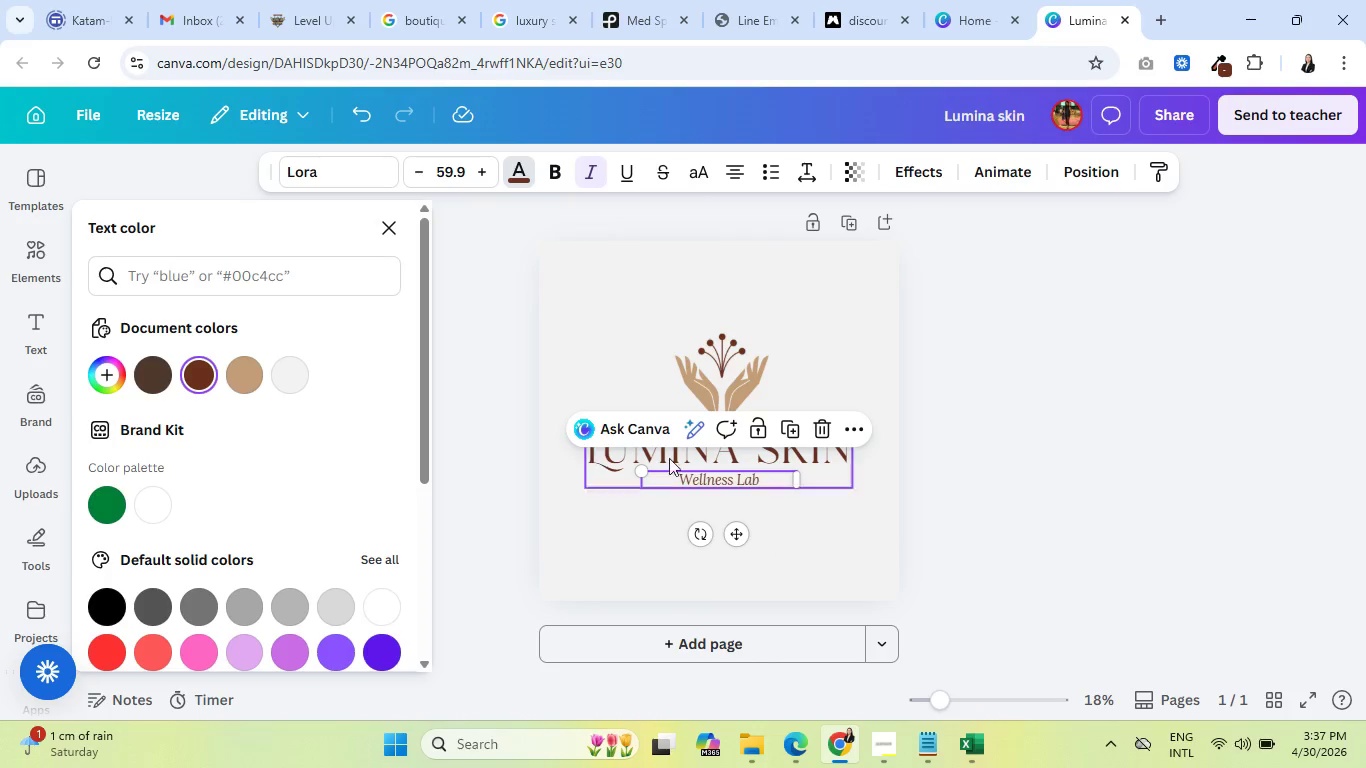 
left_click([828, 511])
 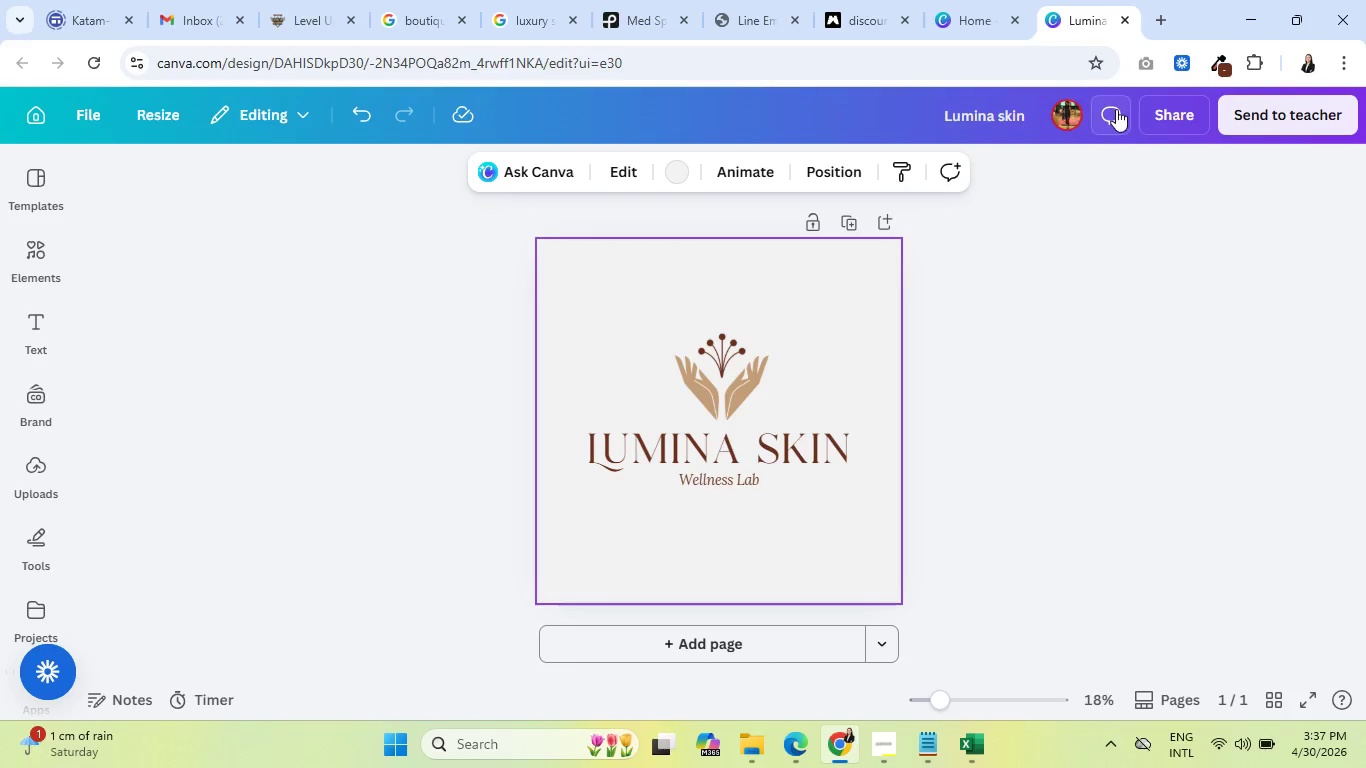 
wait(13.12)
 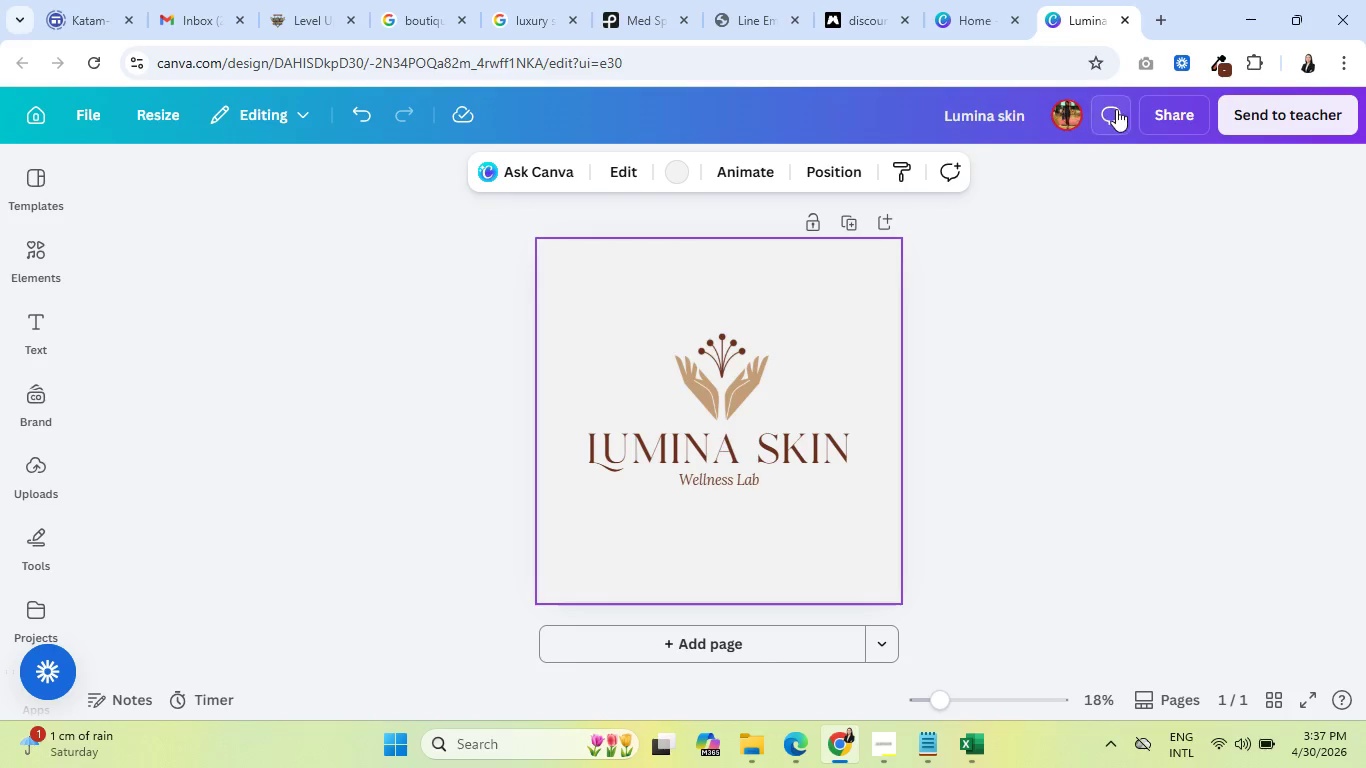 
left_click([1156, 109])
 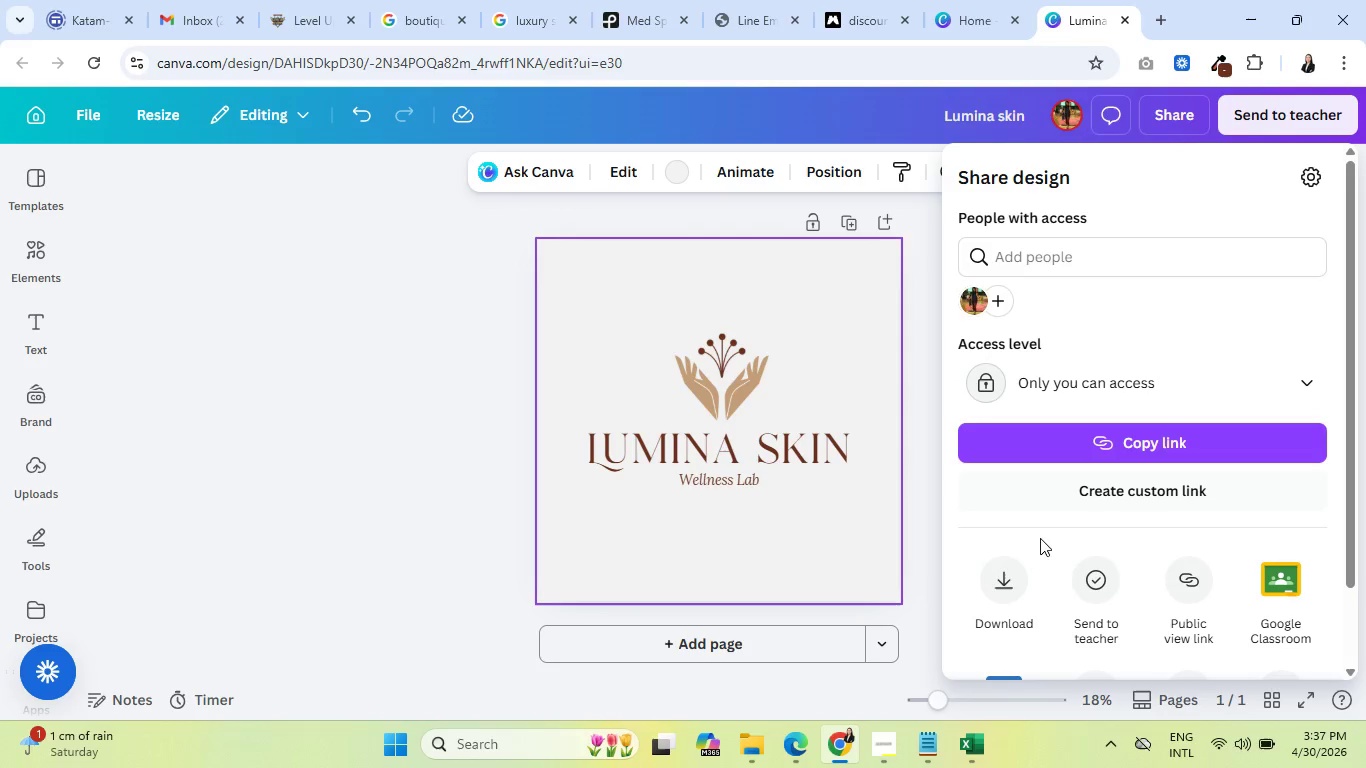 
left_click([1004, 576])
 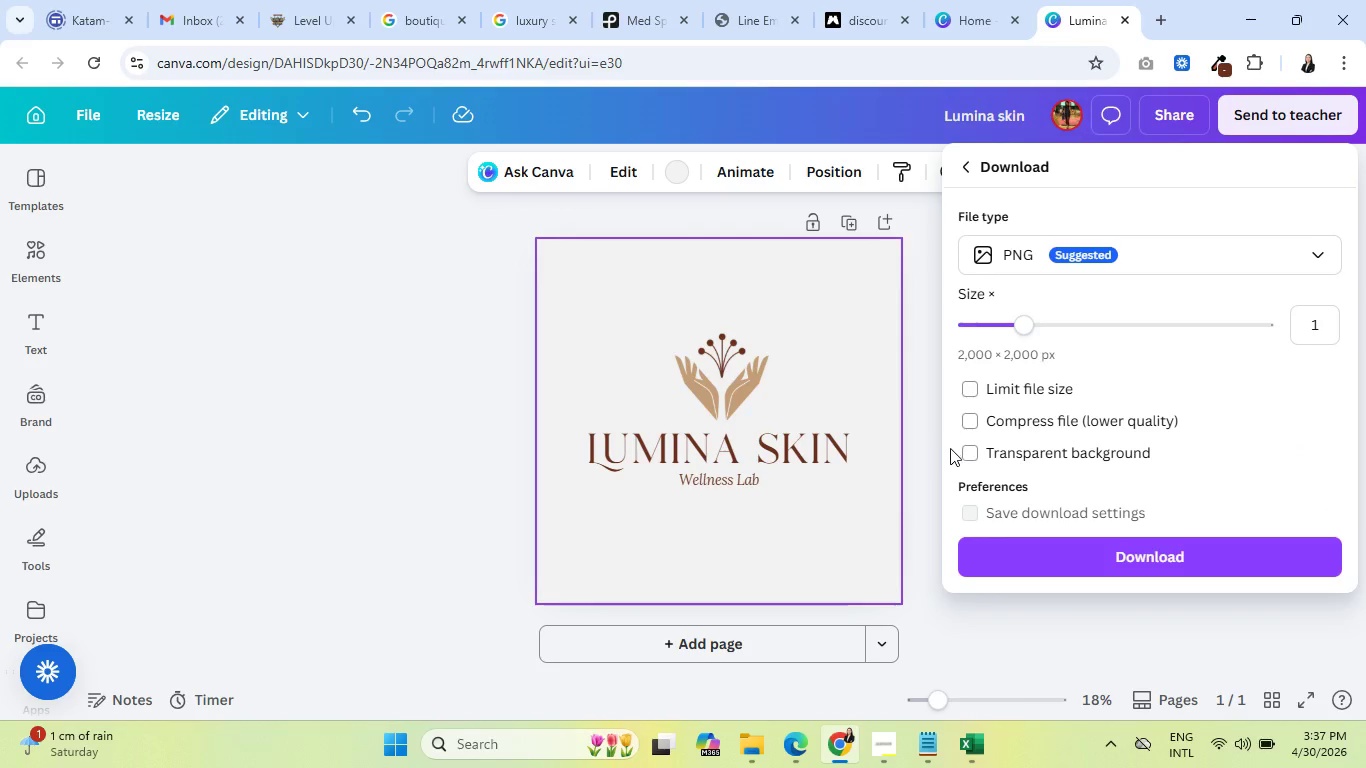 
left_click([971, 453])
 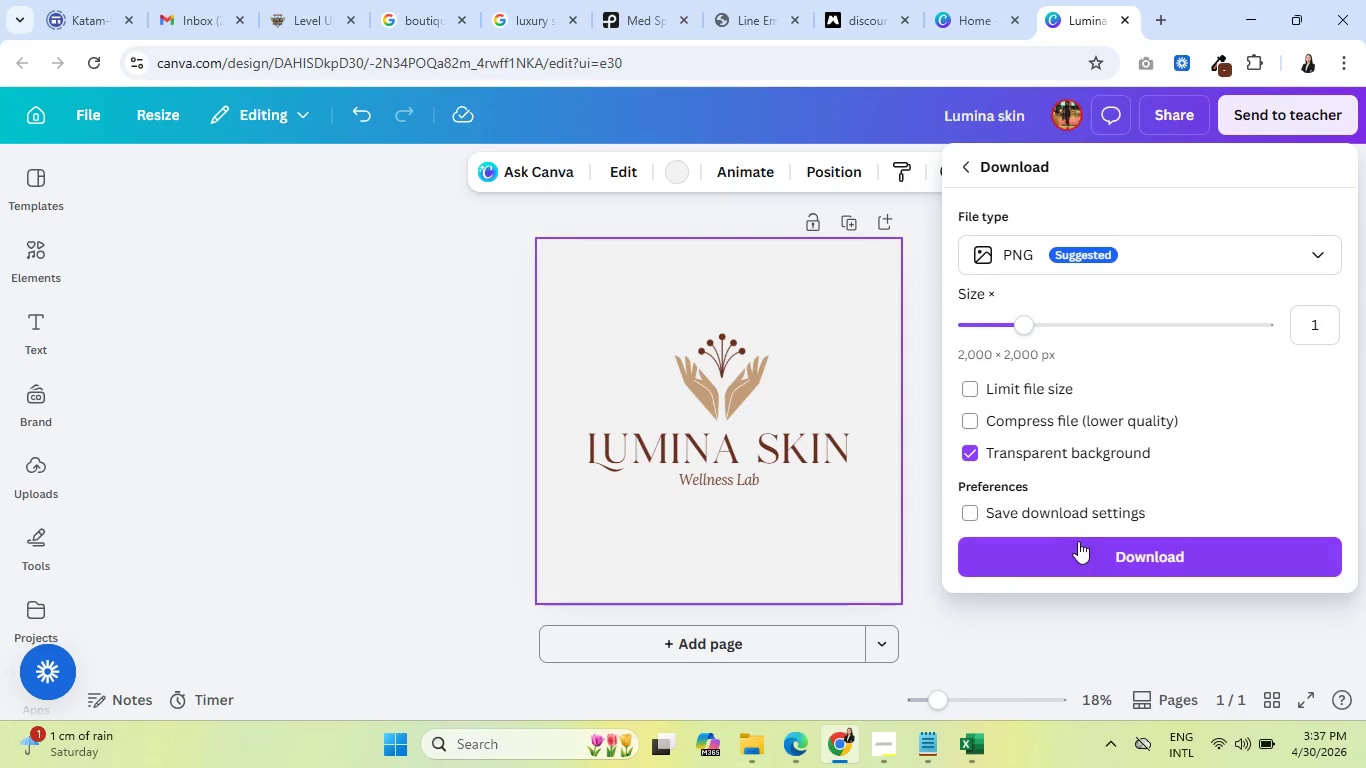 
left_click([1081, 547])
 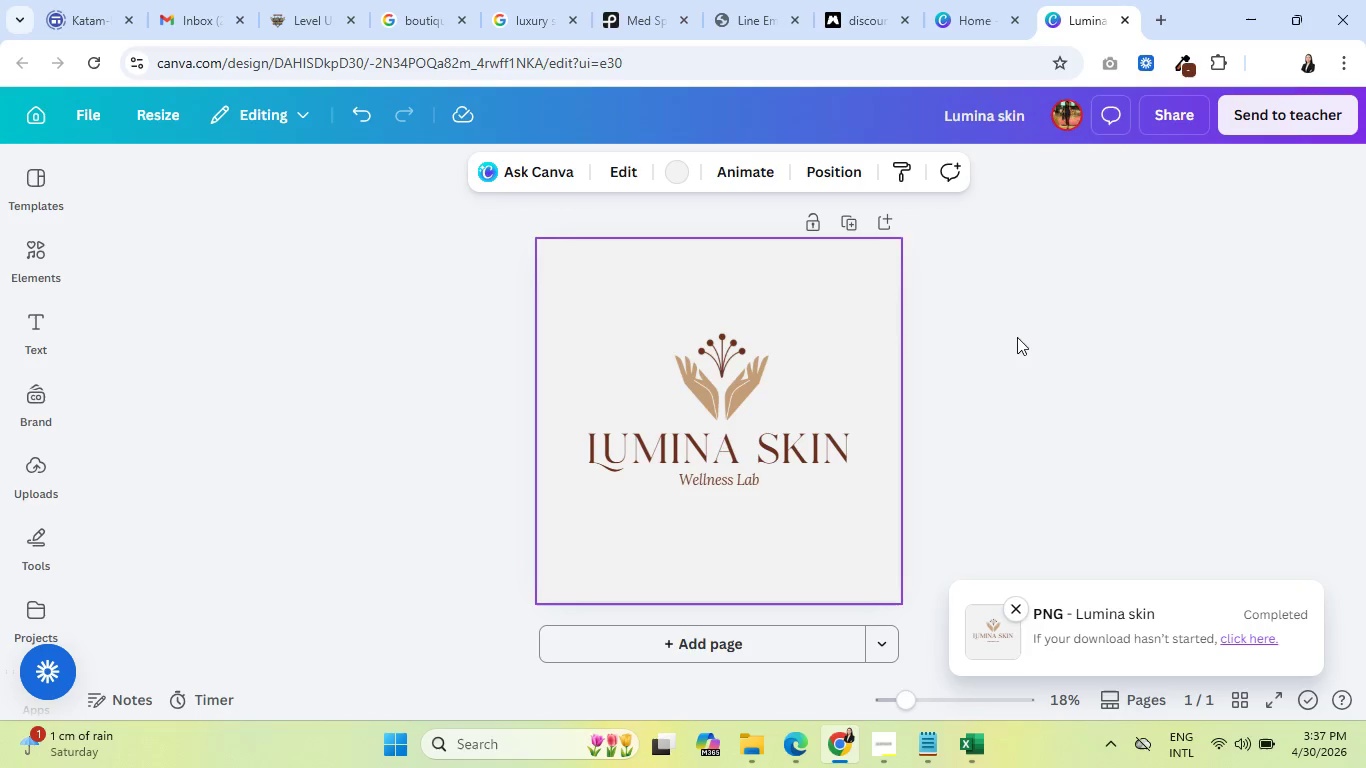 
wait(7.2)
 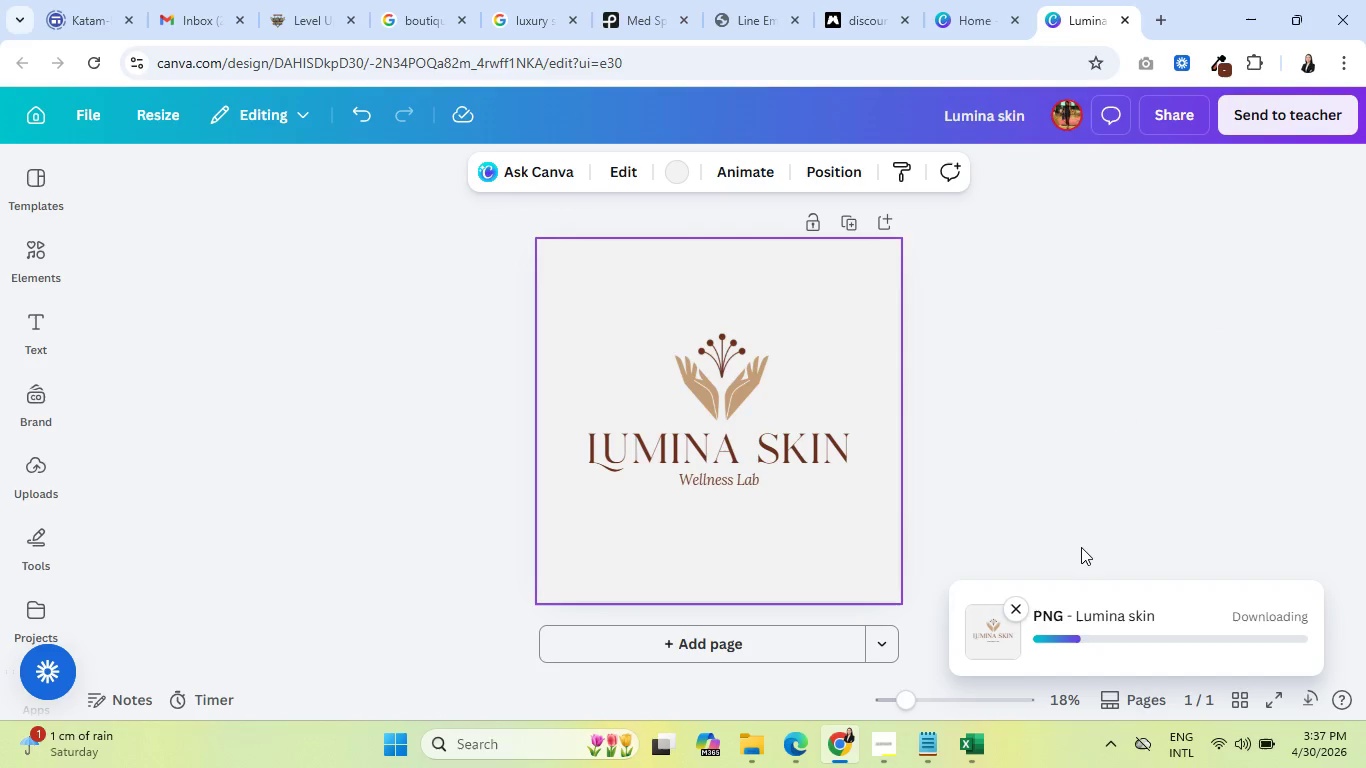 
left_click([1269, 60])
 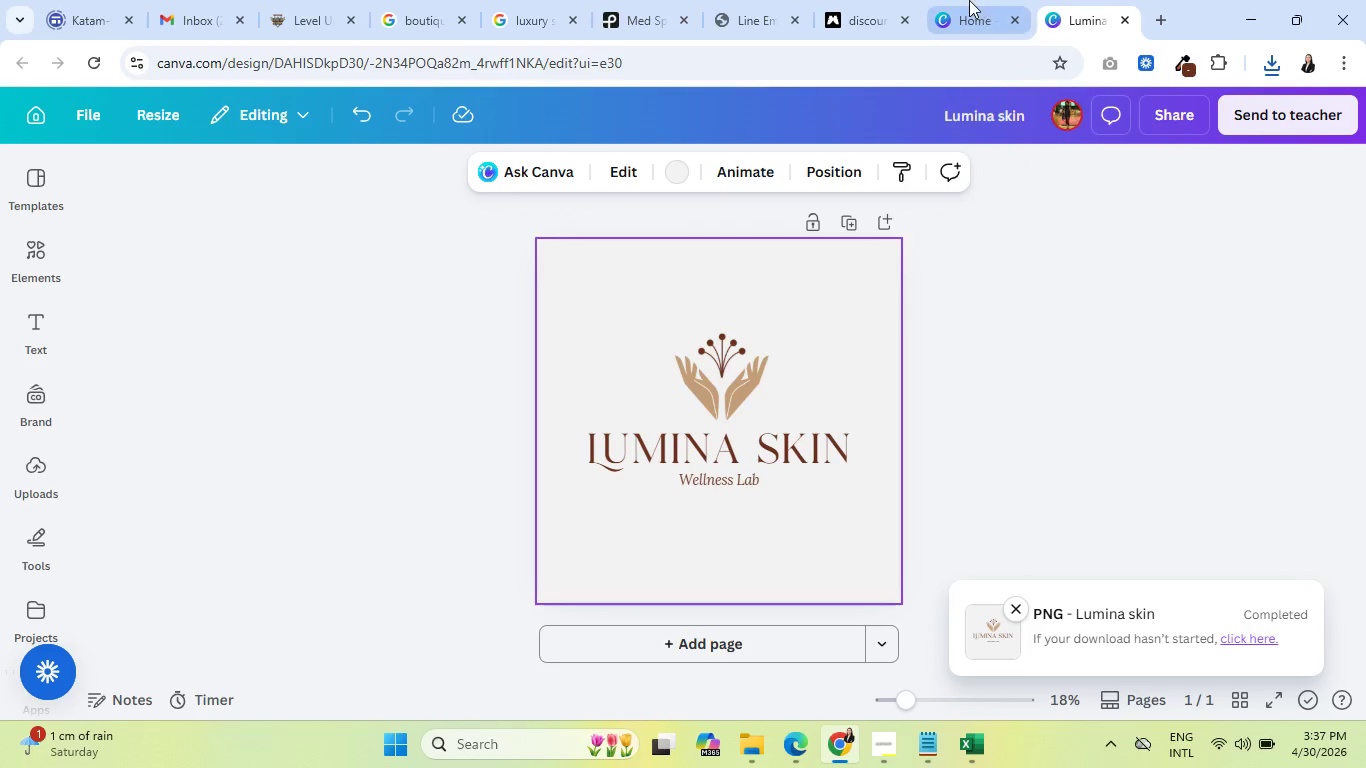 
left_click([969, 0])
 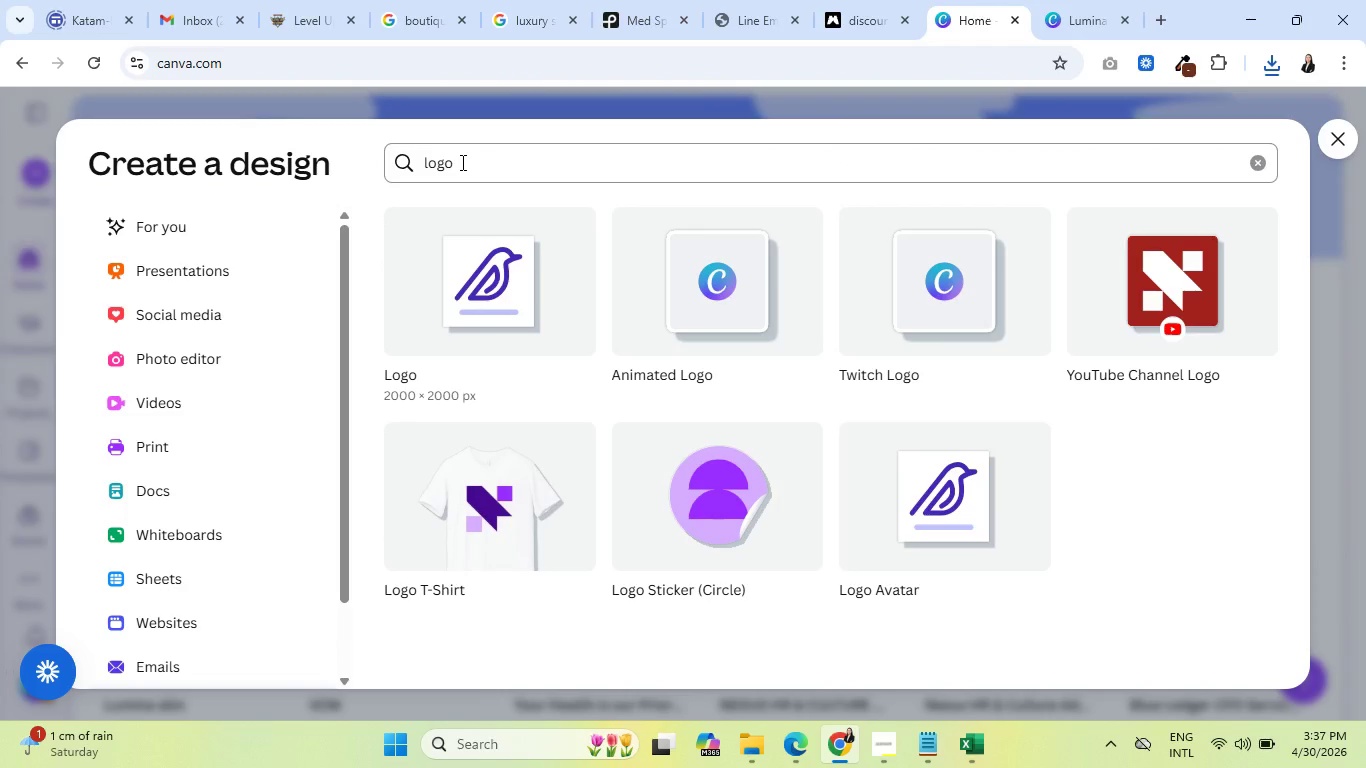 
scroll: coordinate [182, 345], scroll_direction: down, amount: 1.0
 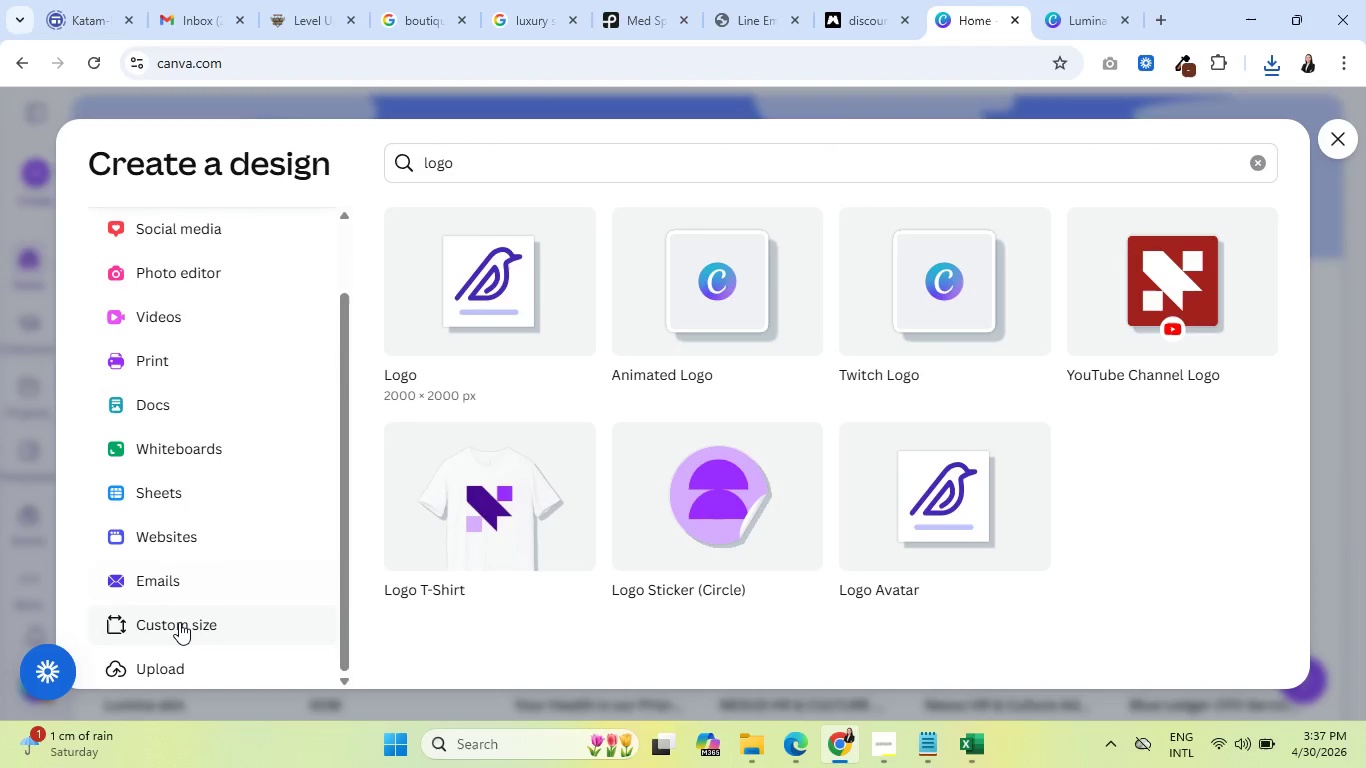 
left_click([179, 622])
 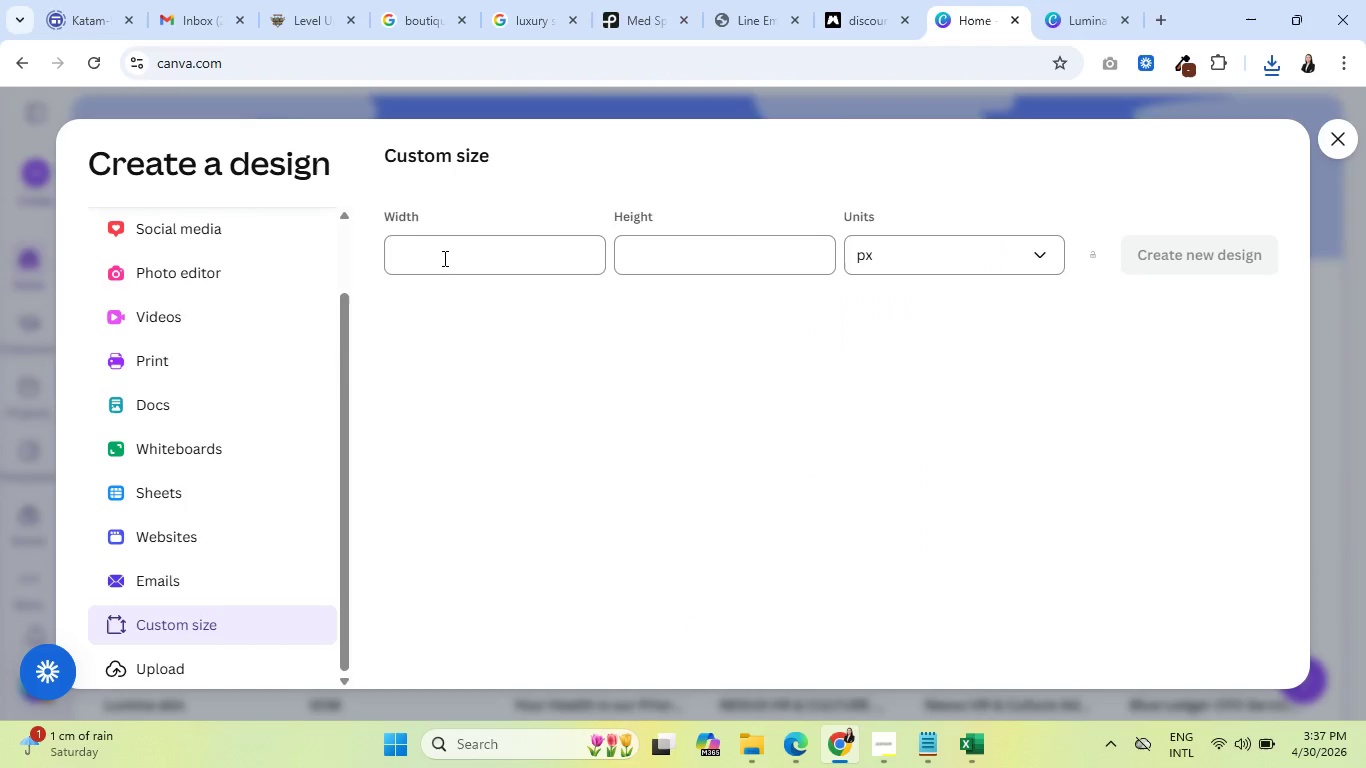 
left_click([444, 257])
 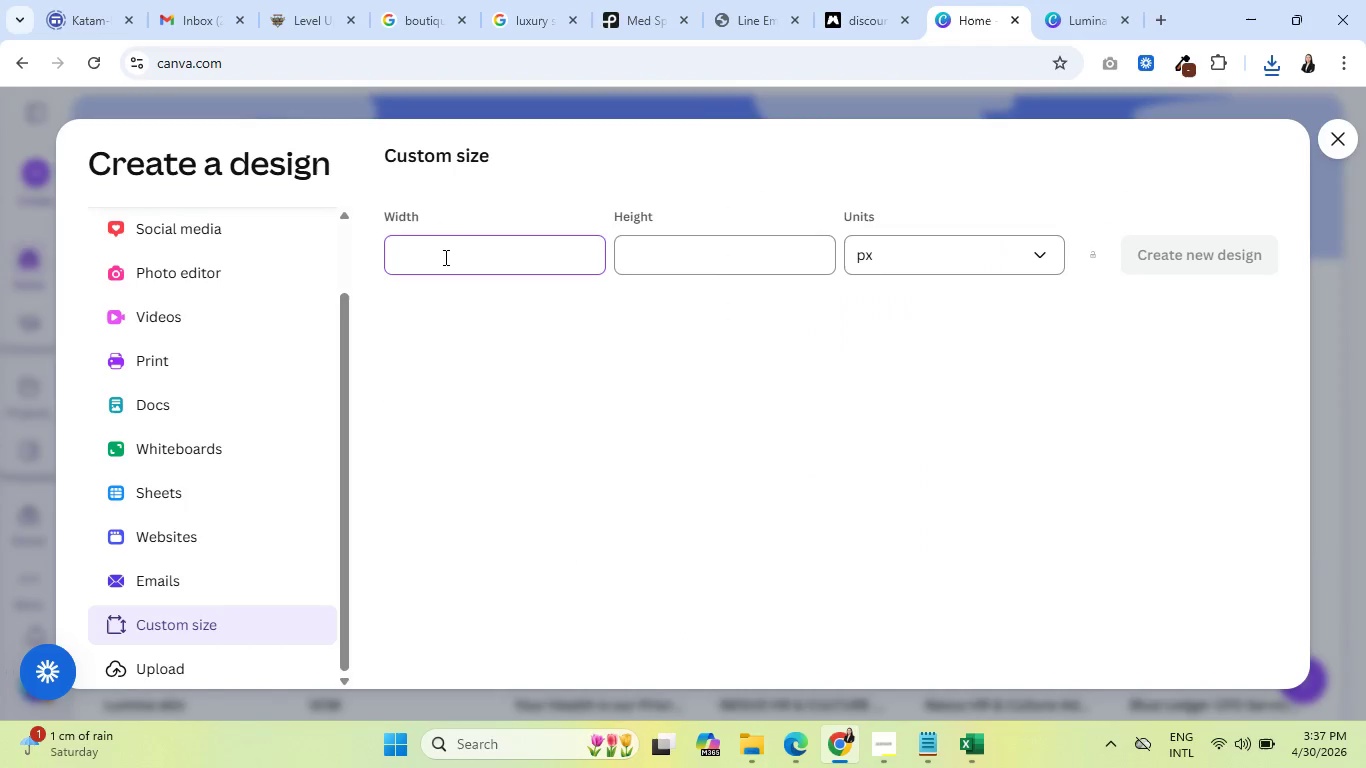 
type(18)
key(Backspace)
type(920)
 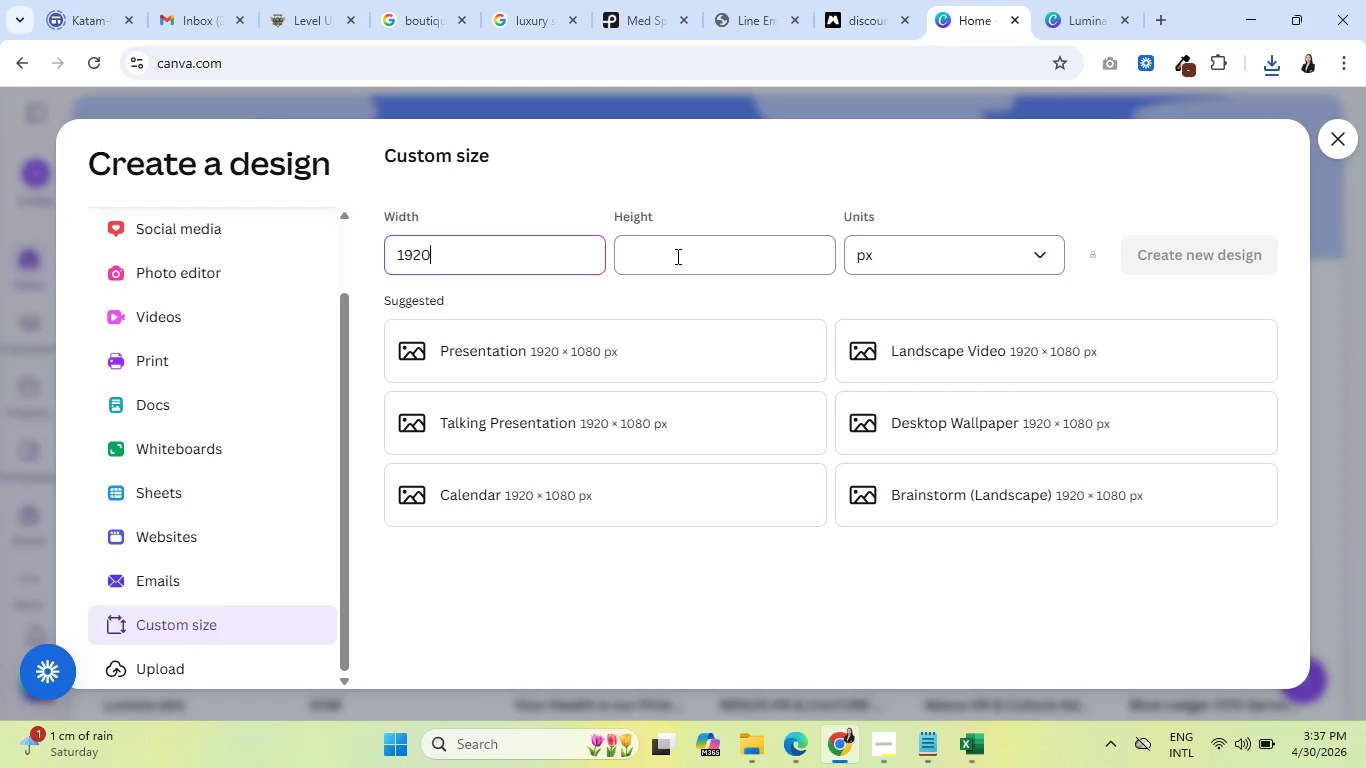 
left_click([711, 251])
 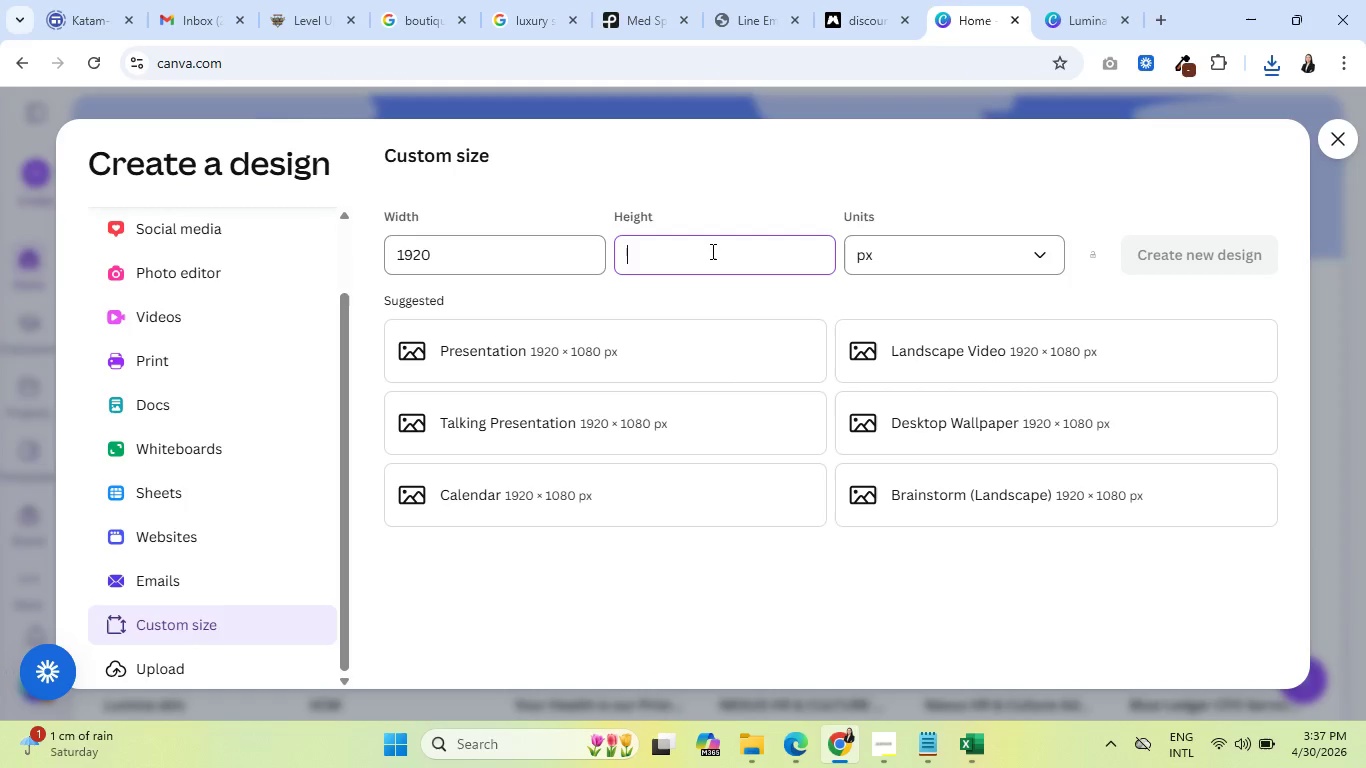 
type(3)
key(Backspace)
key(Backspace)
type(480)
 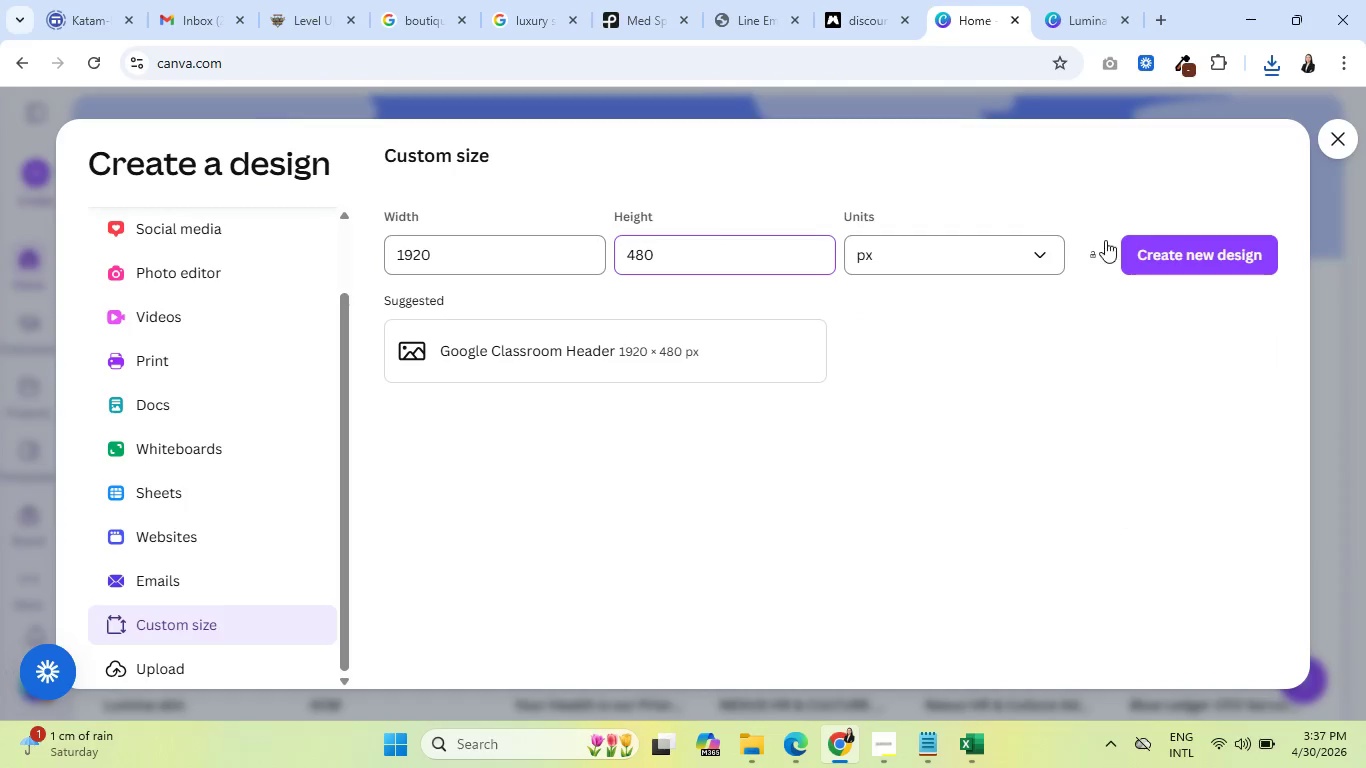 
left_click([1162, 247])
 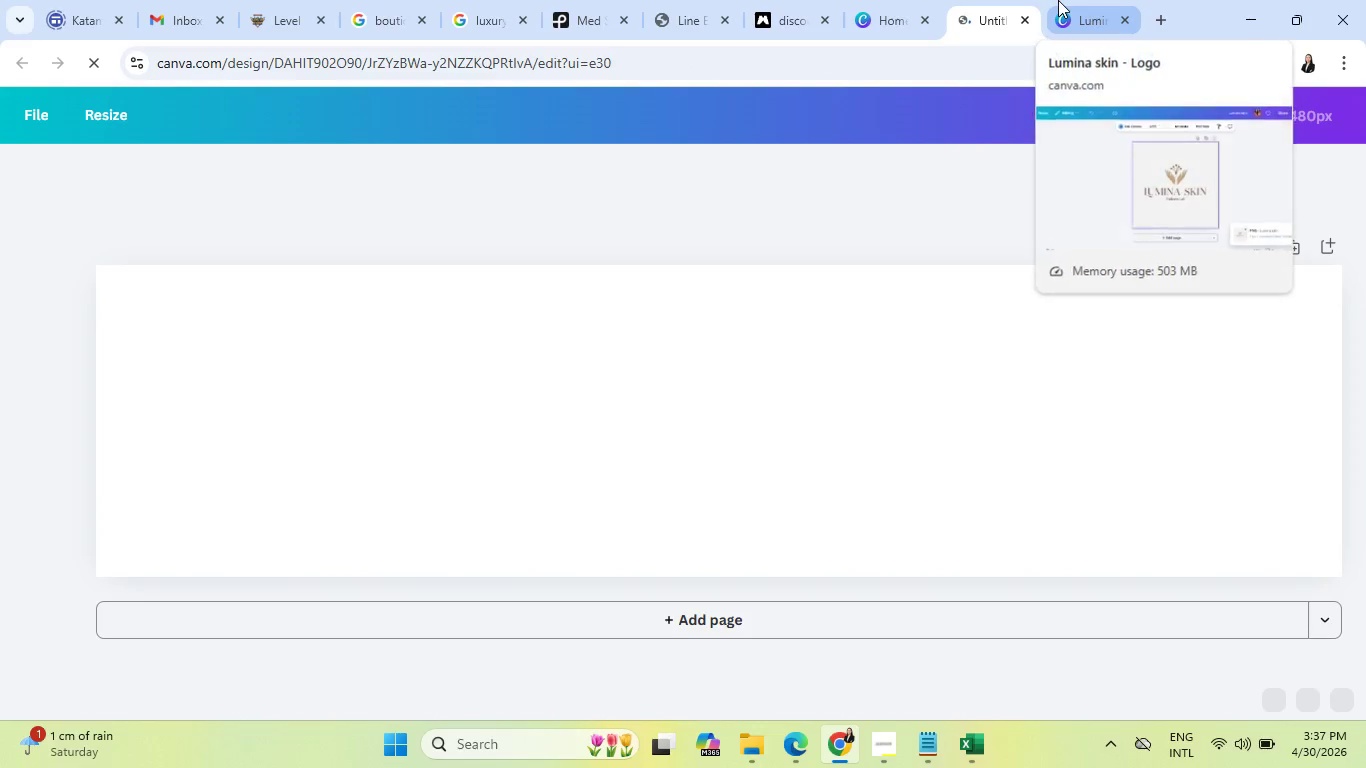 
wait(7.11)
 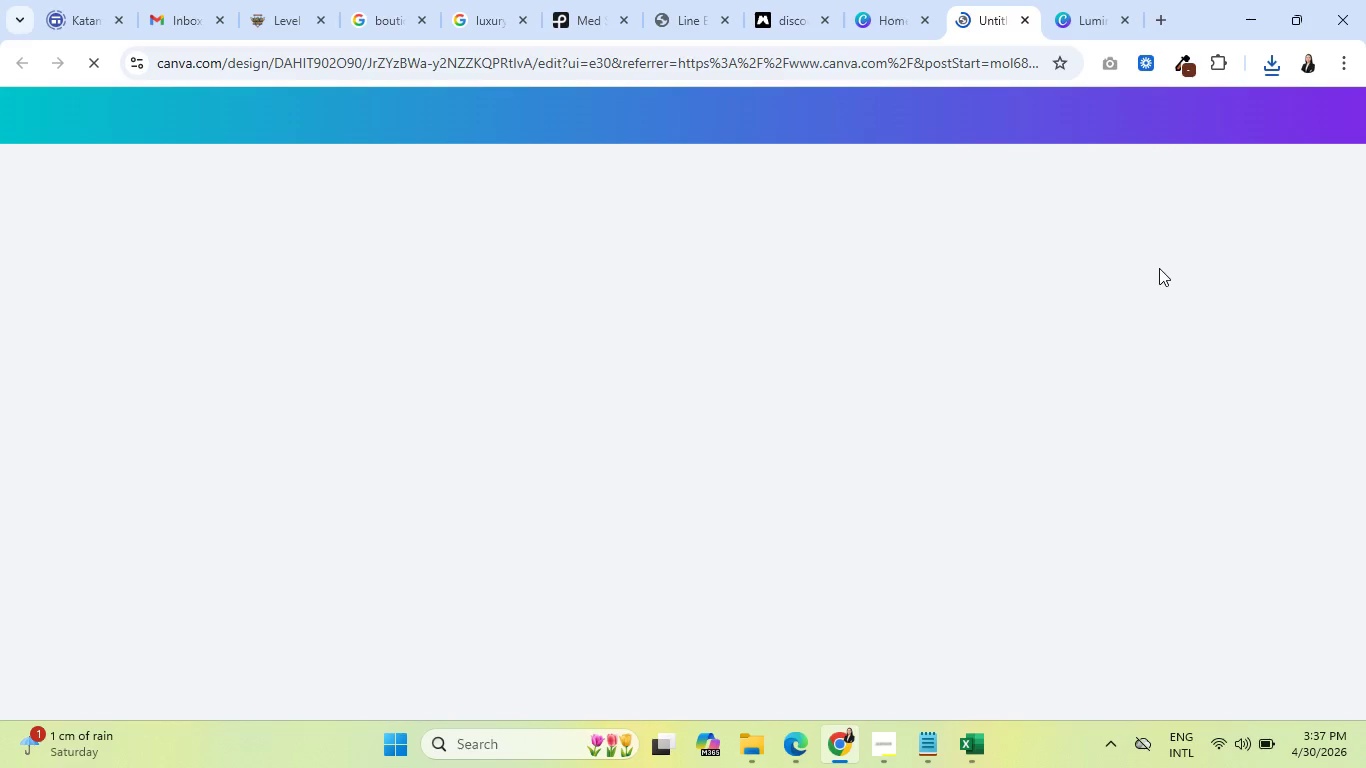 
left_click([1064, 0])
 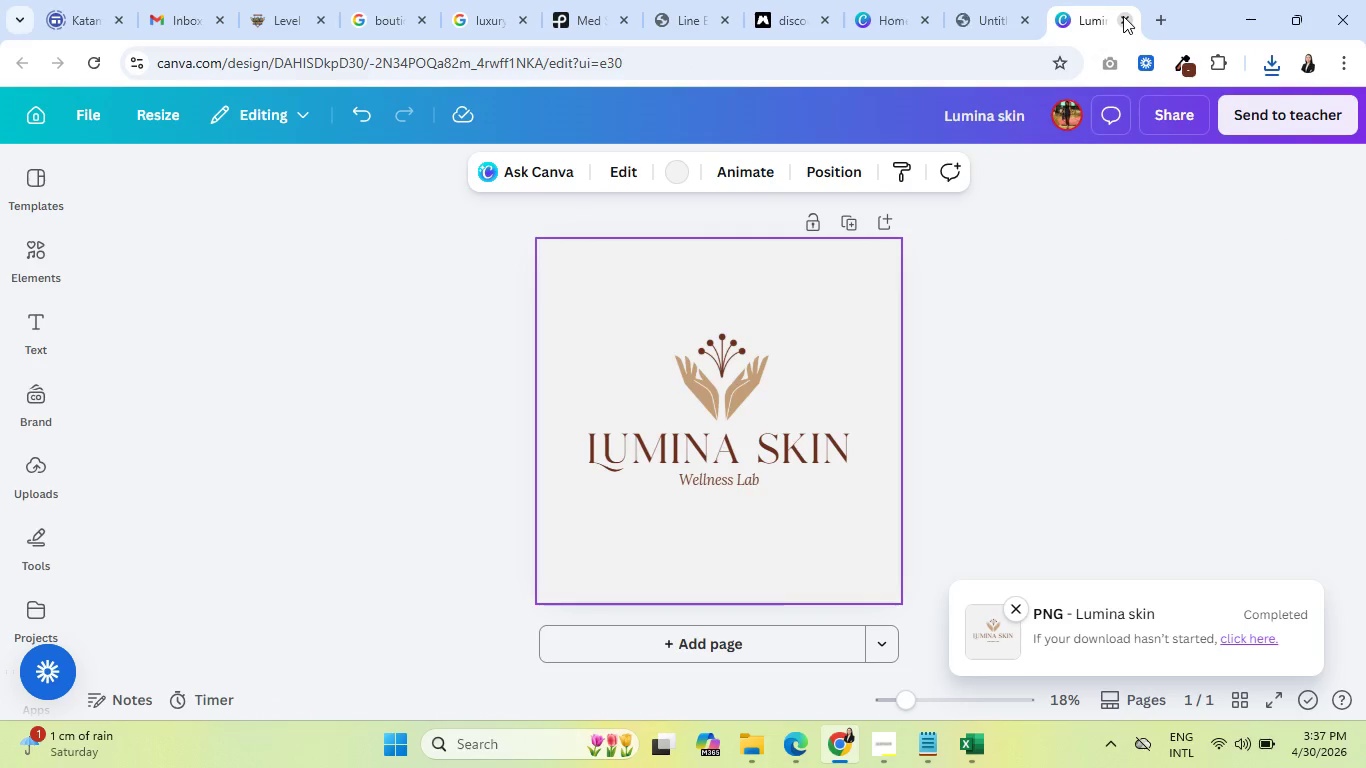 
left_click([1123, 16])
 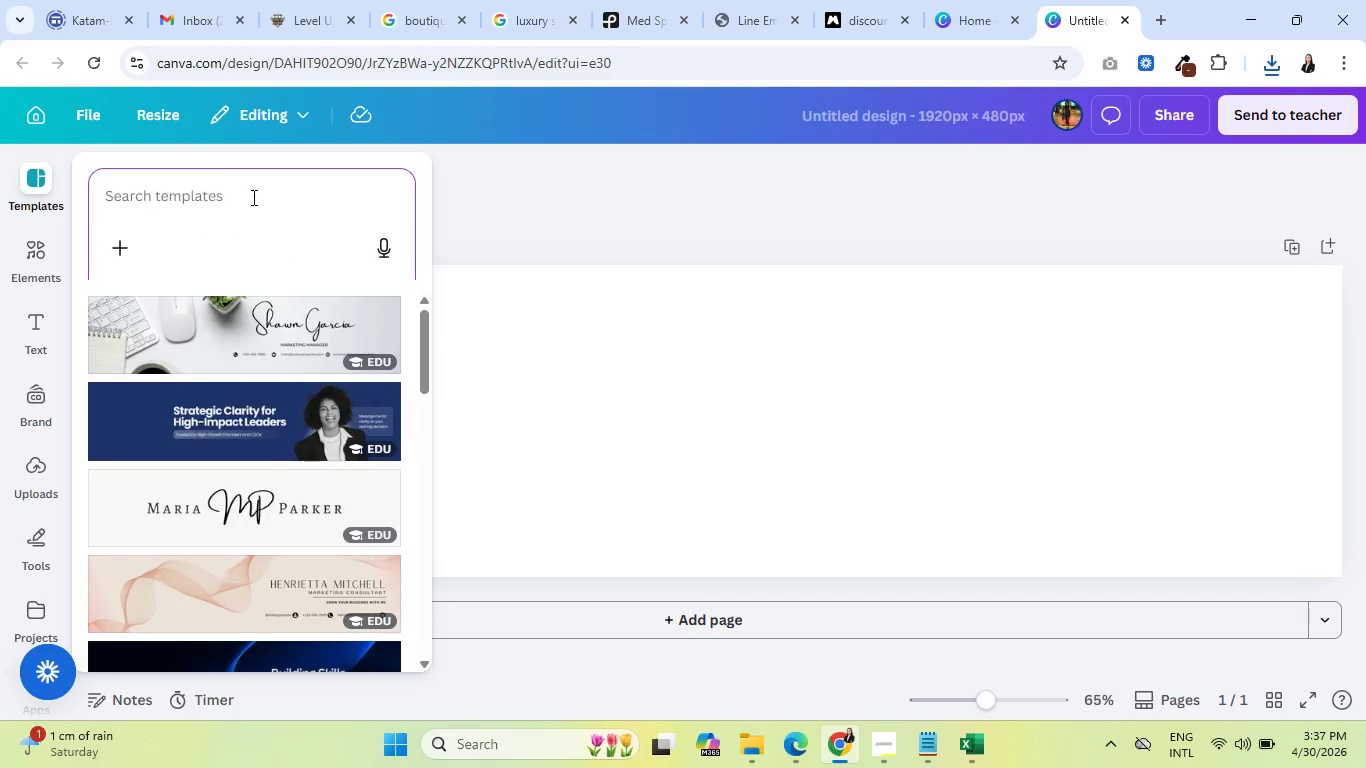 
type(wellness s)
 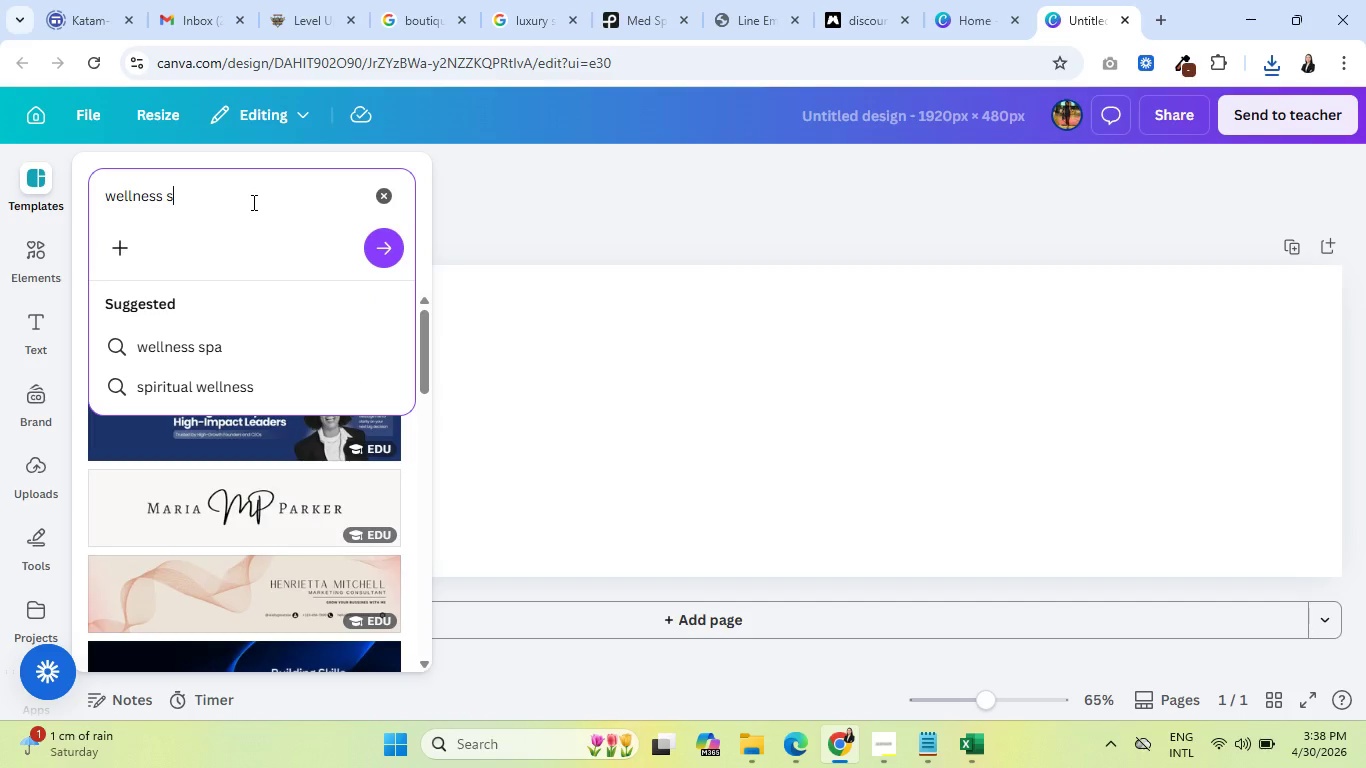 
left_click([163, 361])
 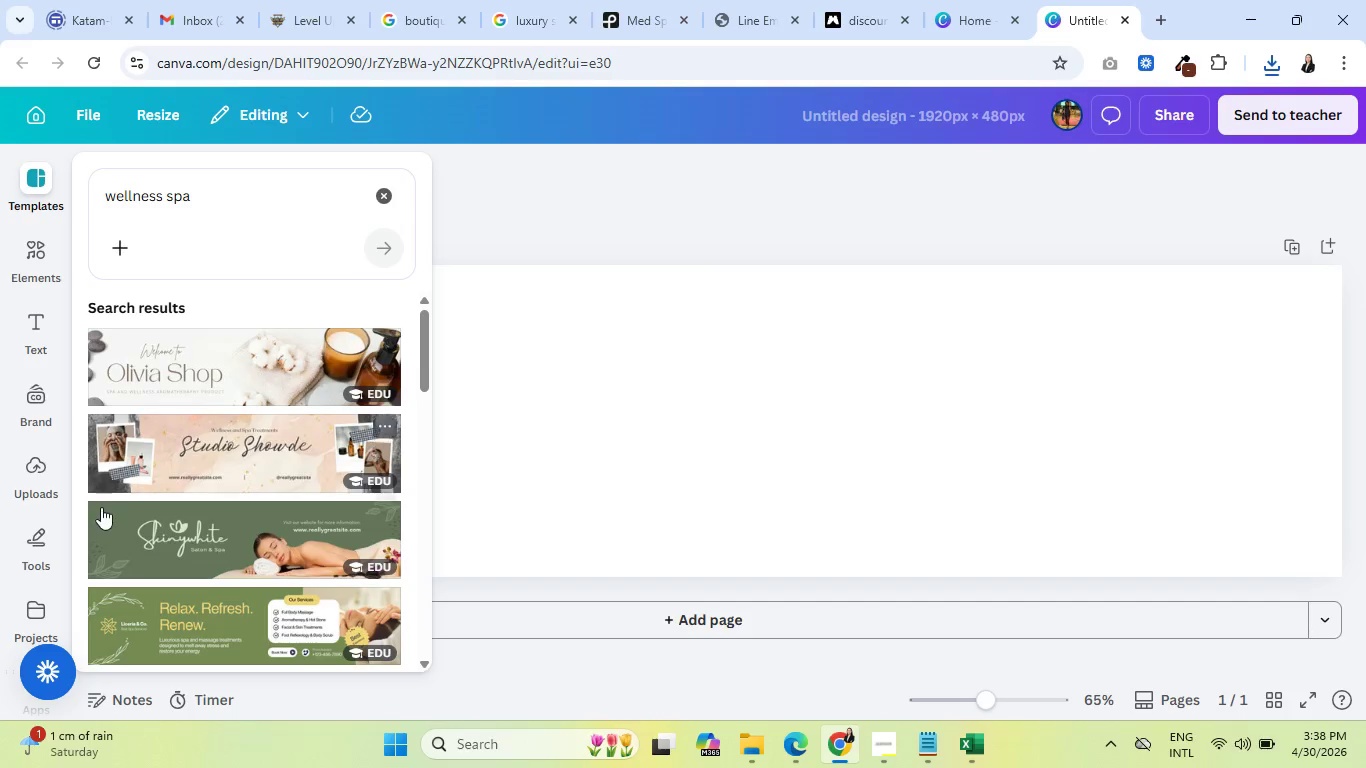 
scroll: coordinate [106, 469], scroll_direction: down, amount: 1.0
 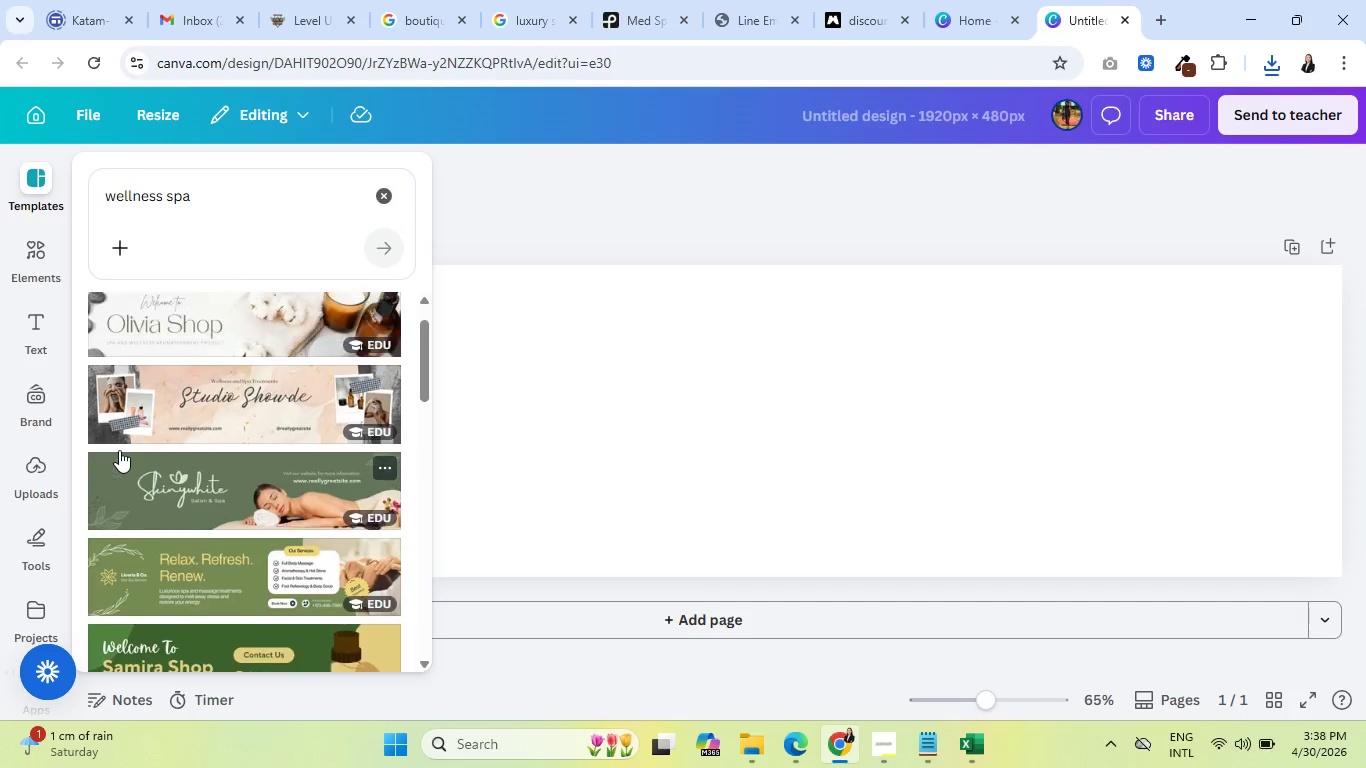 
scroll: coordinate [119, 450], scroll_direction: up, amount: 4.0
 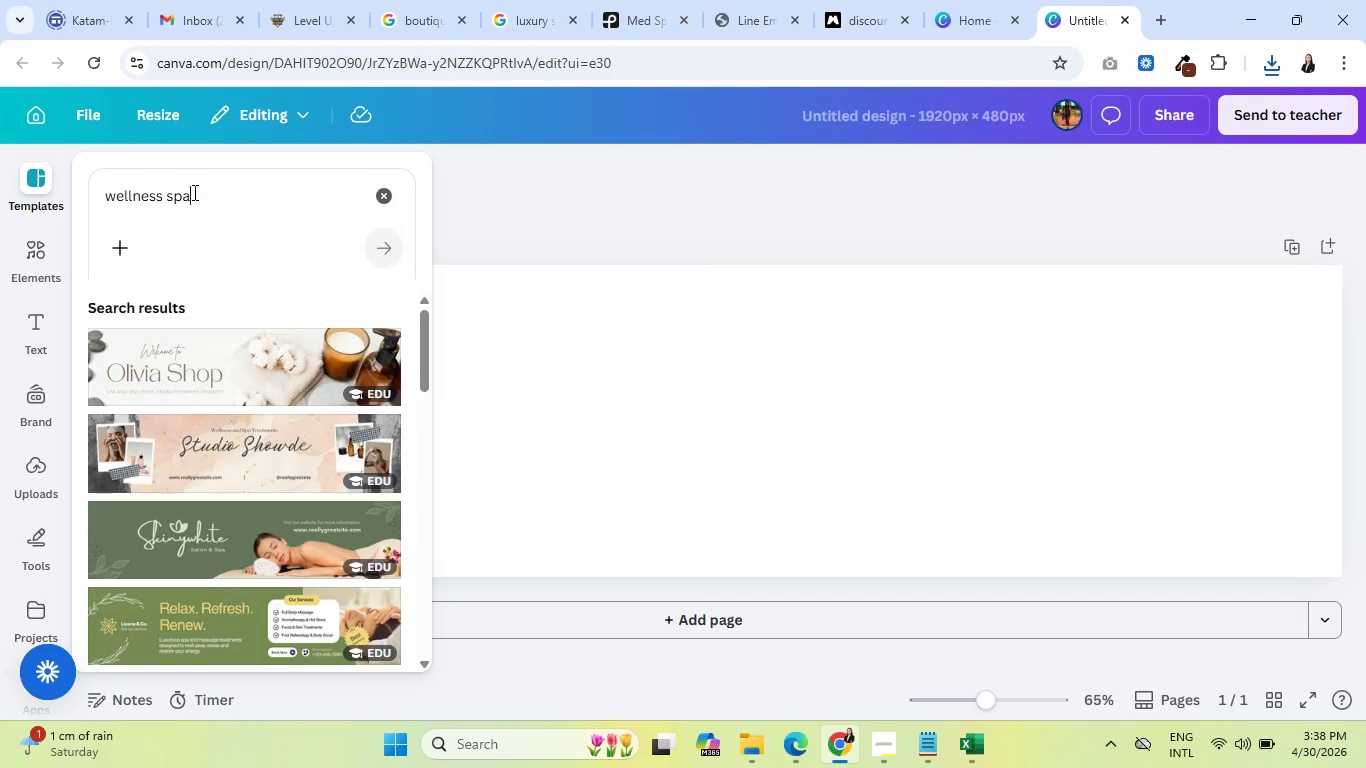 
left_click_drag(start_coordinate=[193, 192], to_coordinate=[107, 192])